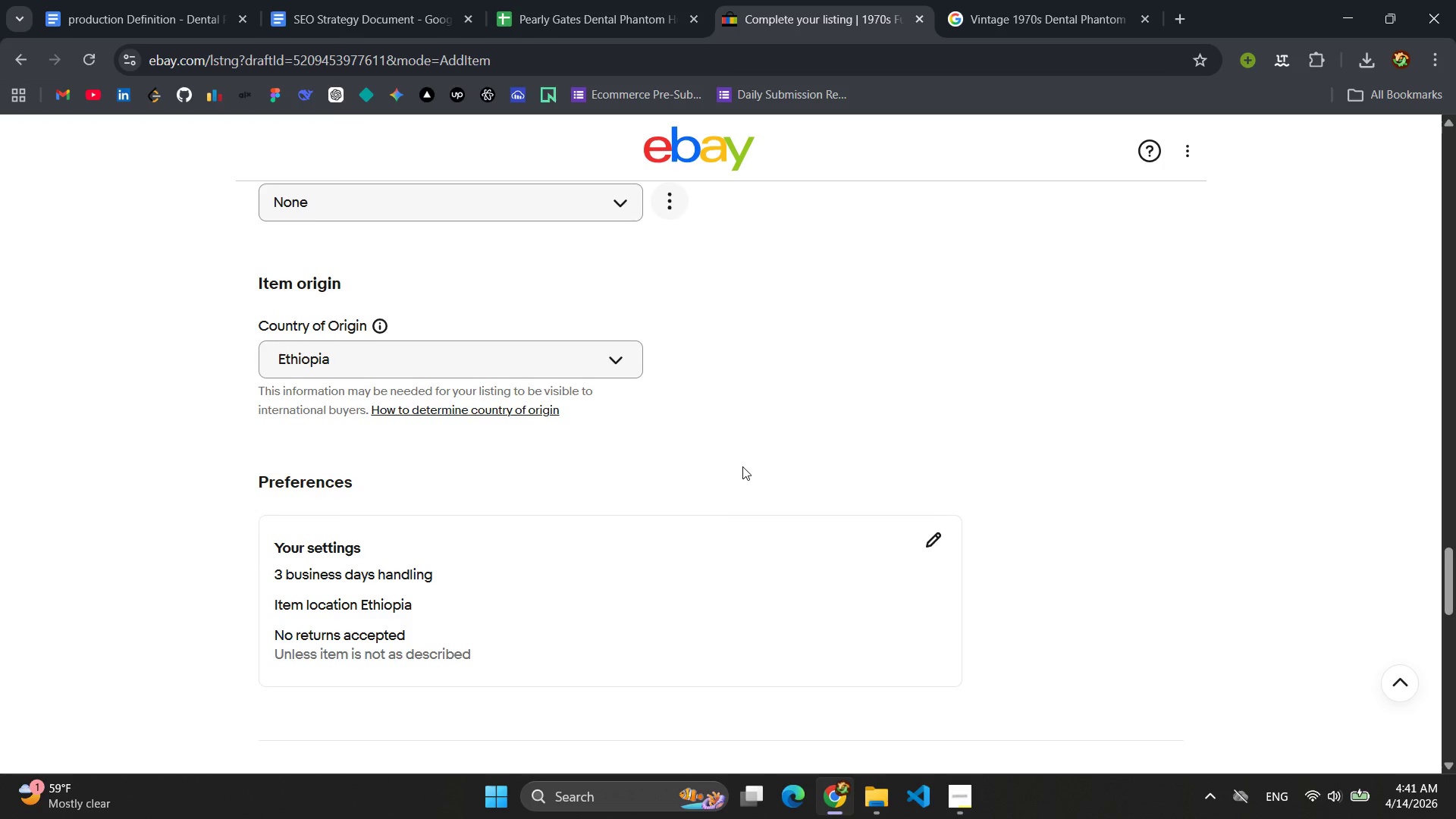 
scroll: coordinate [742, 466], scroll_direction: up, amount: 4.0
 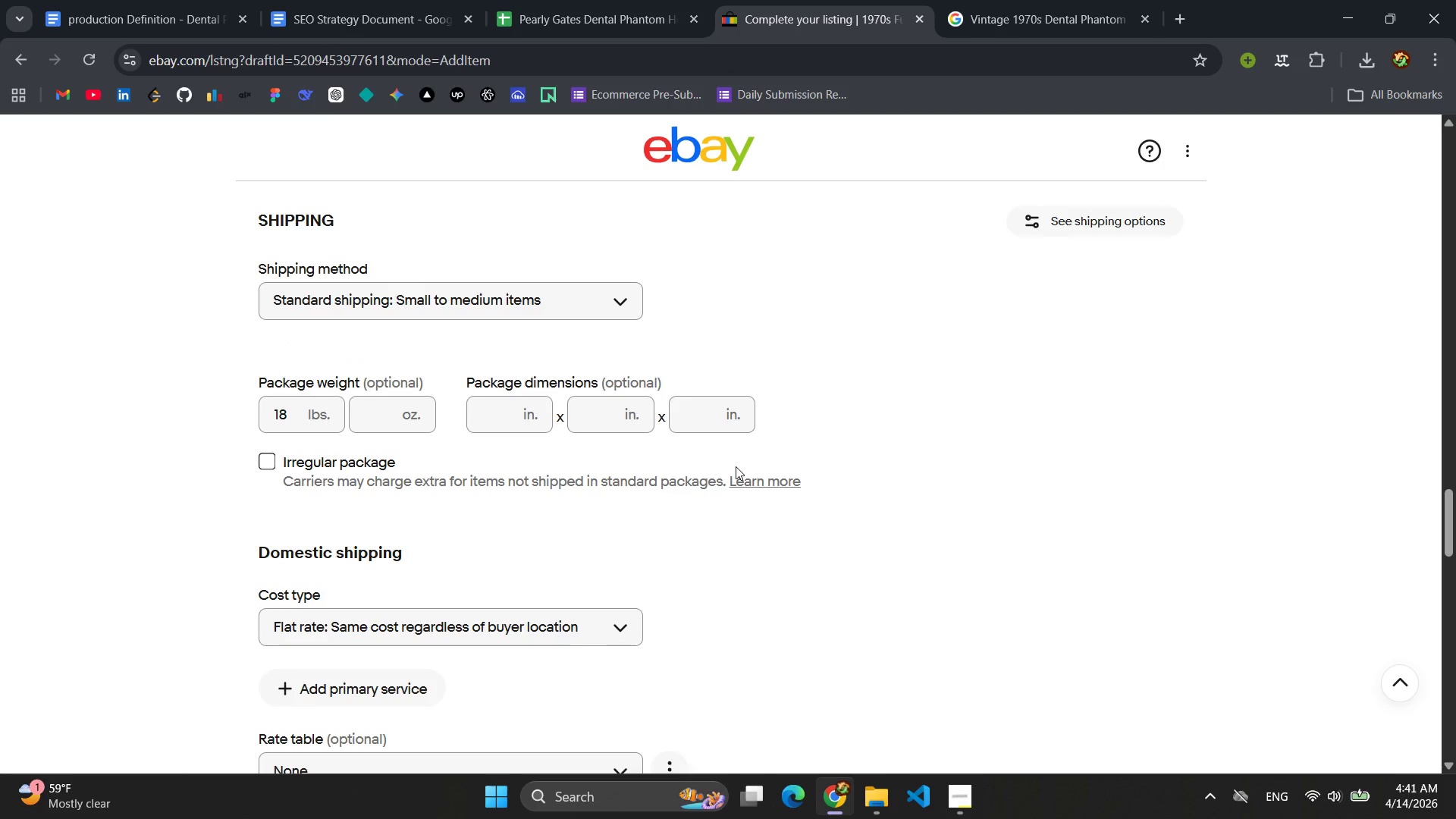 
left_click([612, 303])
 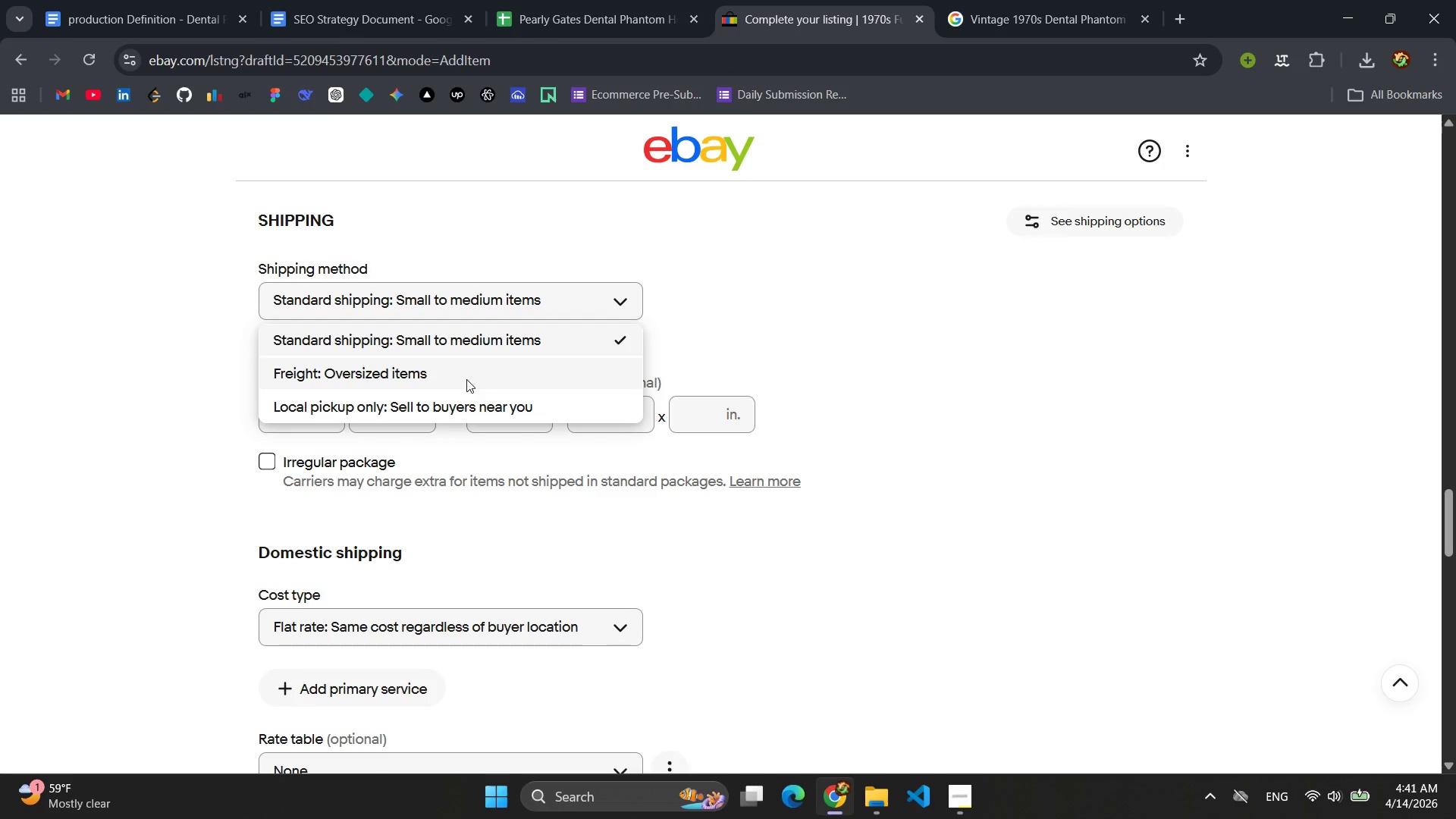 
wait(5.23)
 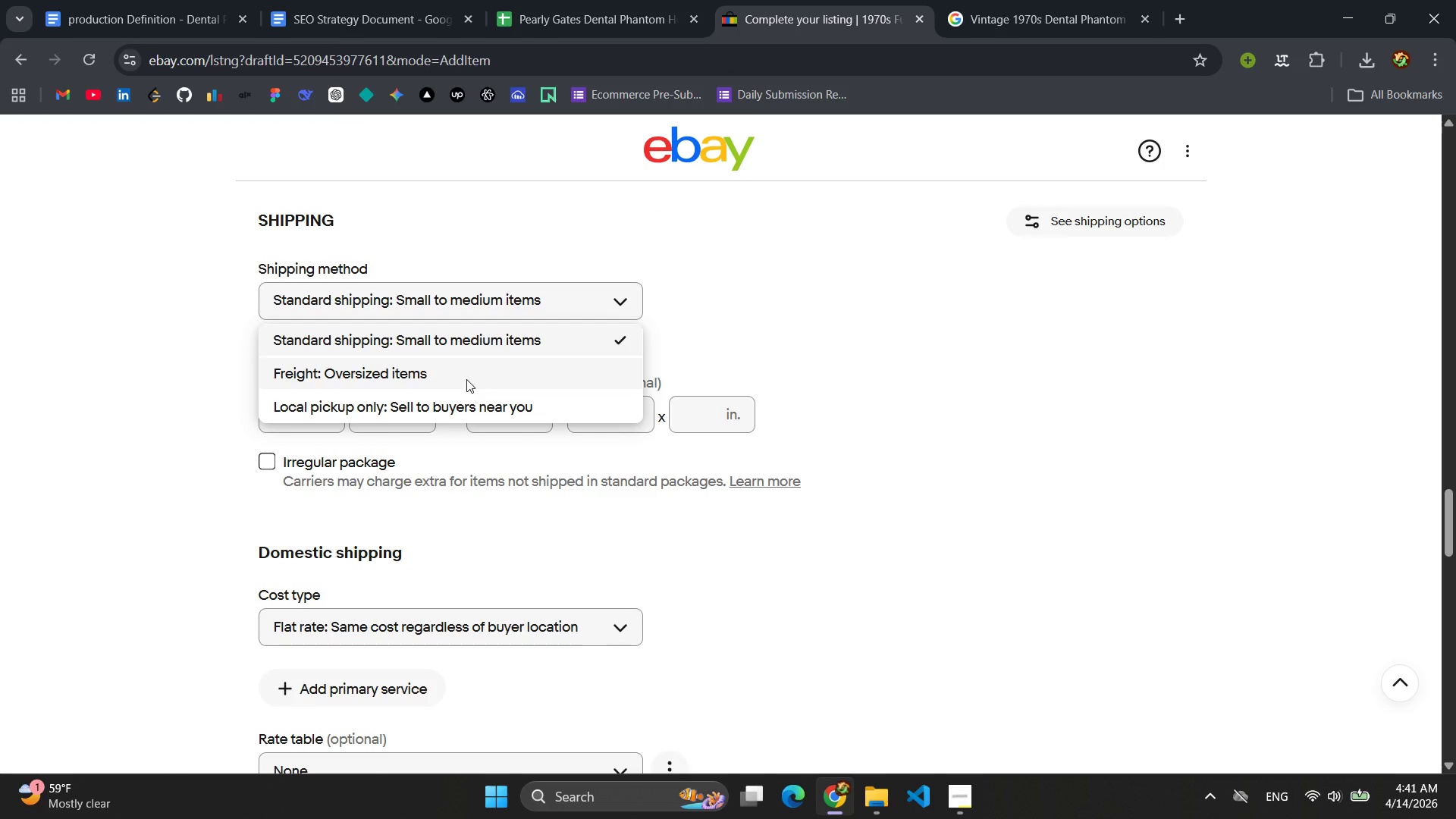 
left_click([466, 379])
 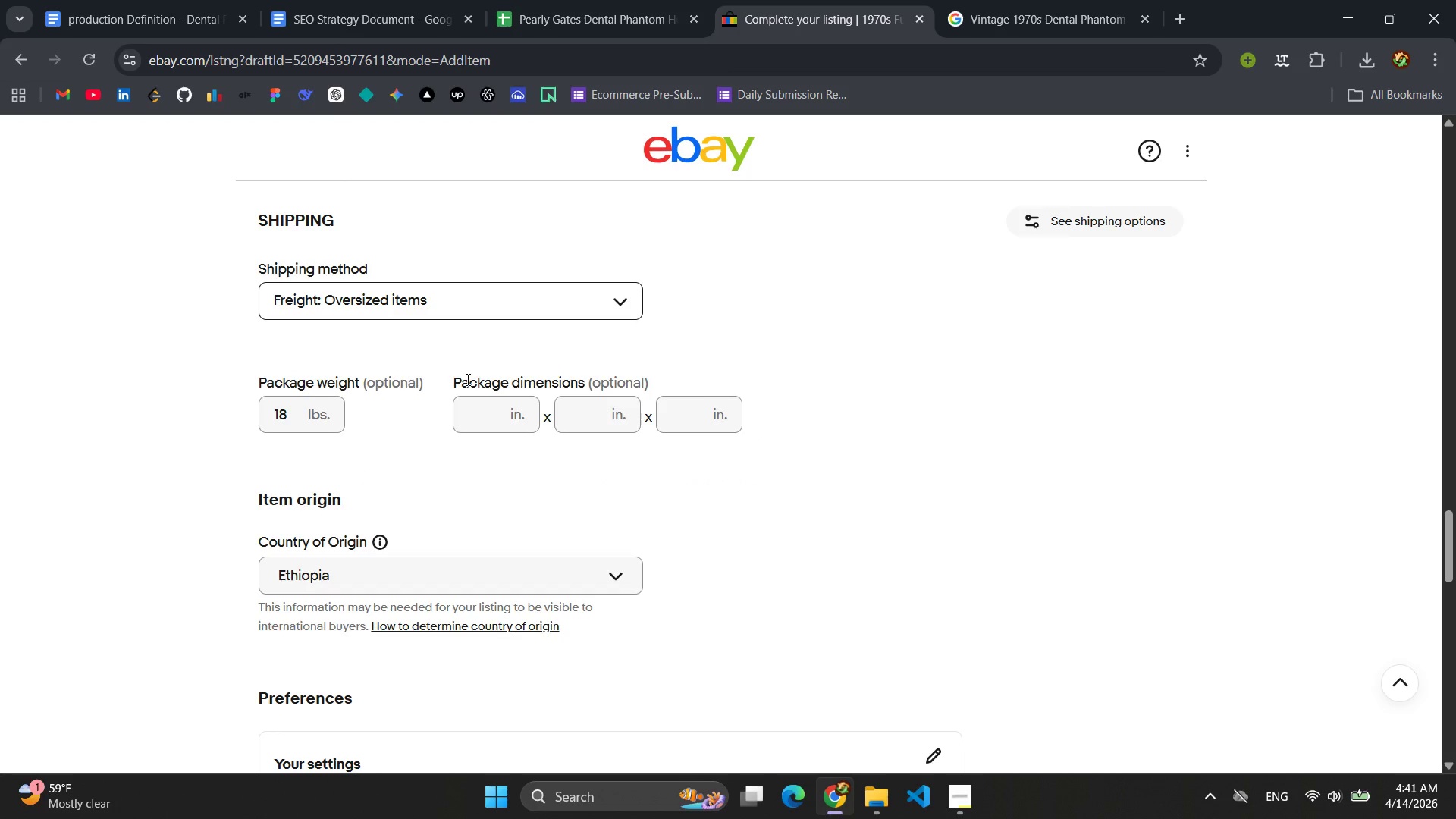 
scroll: coordinate [466, 469], scroll_direction: down, amount: 3.0
 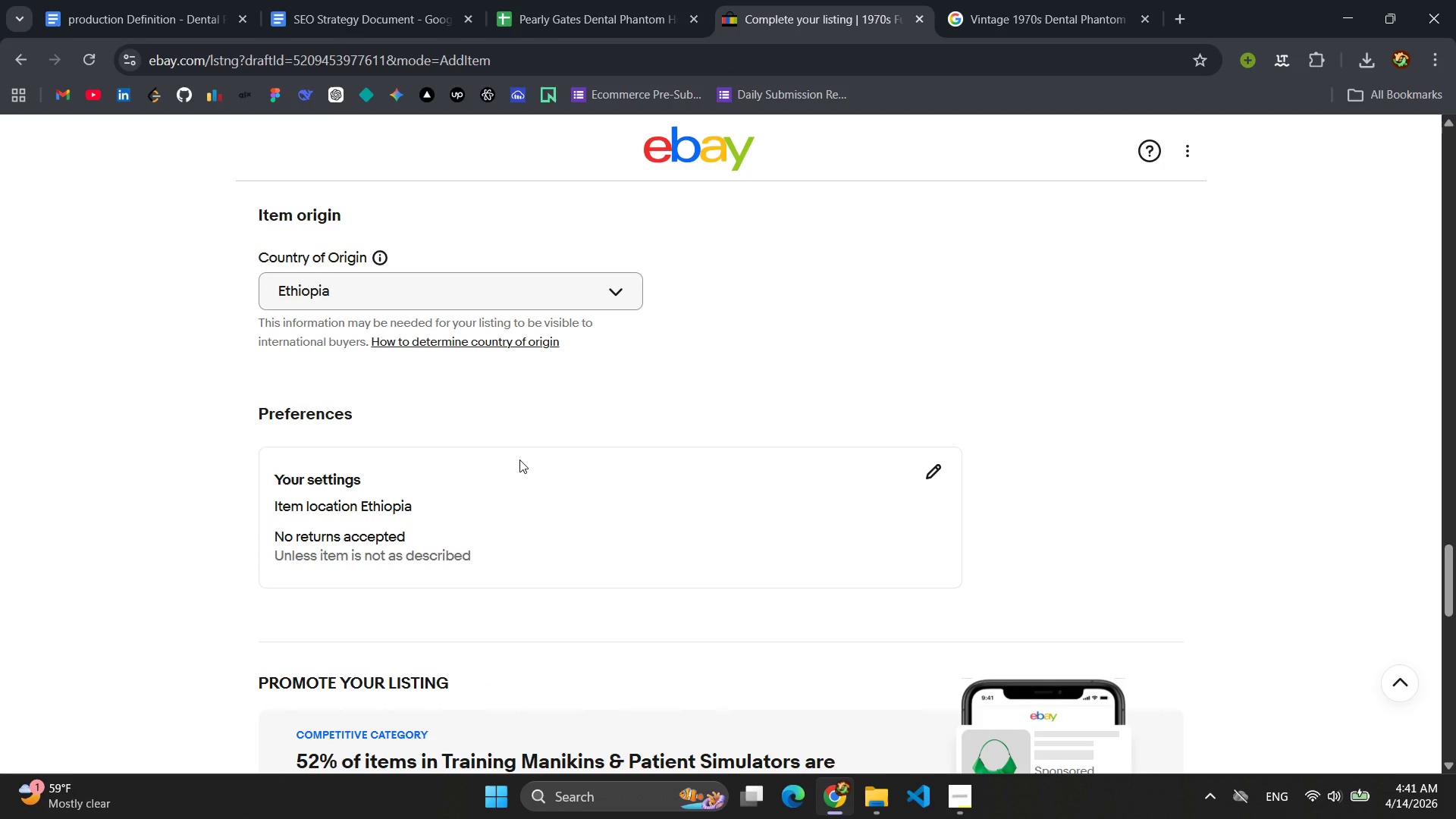 
scroll: coordinate [519, 460], scroll_direction: up, amount: 2.0
 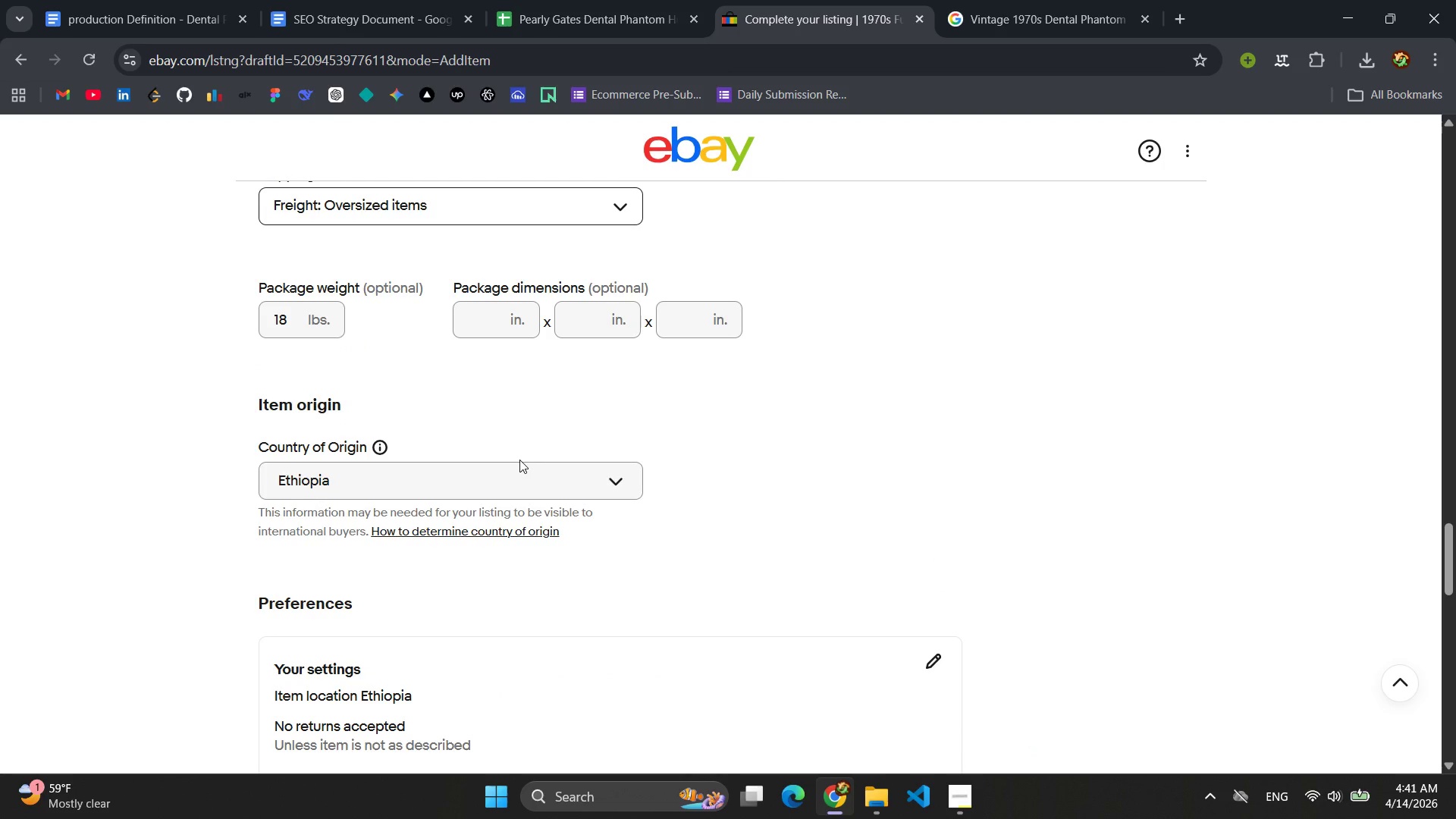 
scroll: coordinate [519, 460], scroll_direction: down, amount: 2.0
 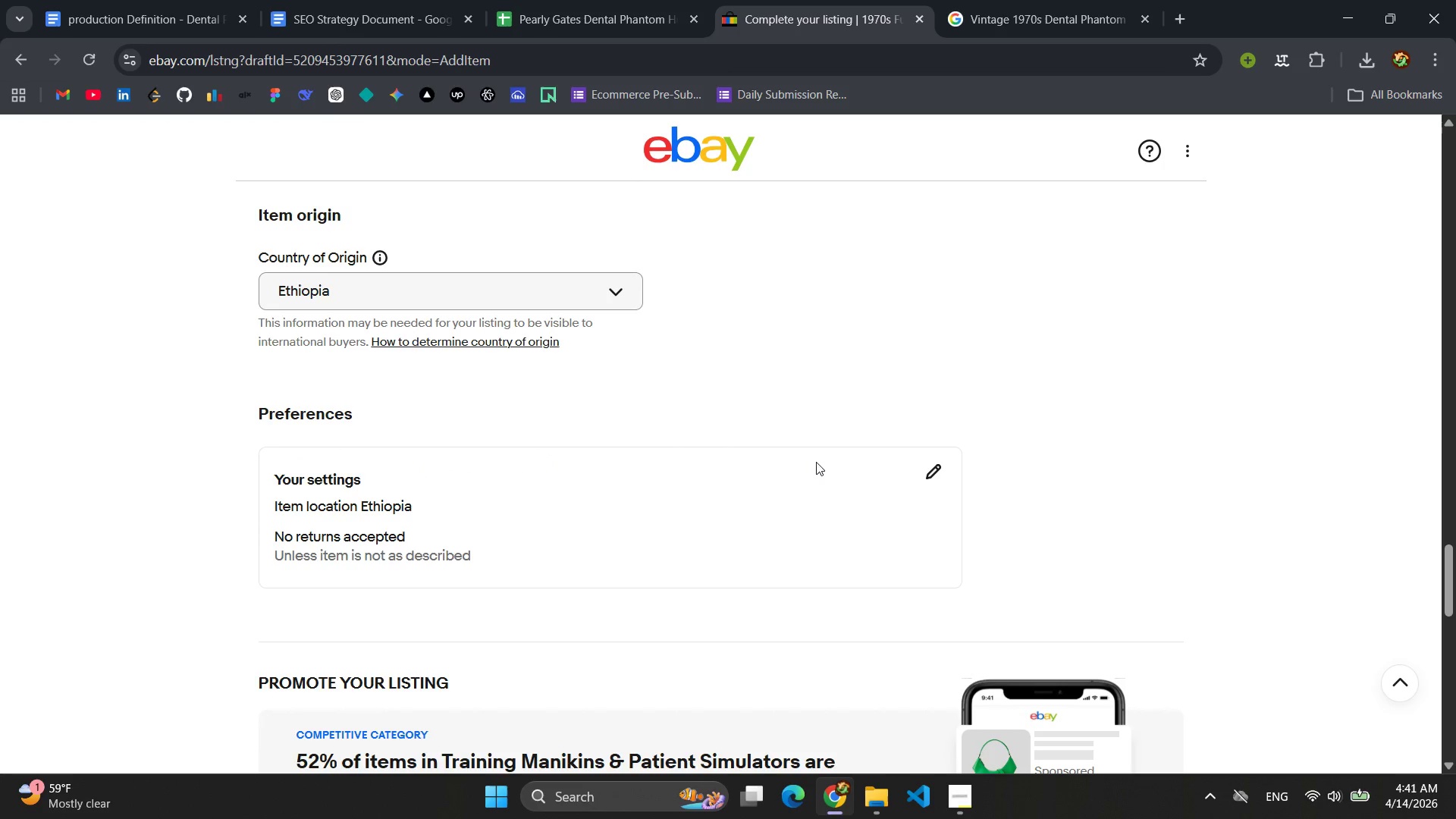 
left_click([929, 469])
 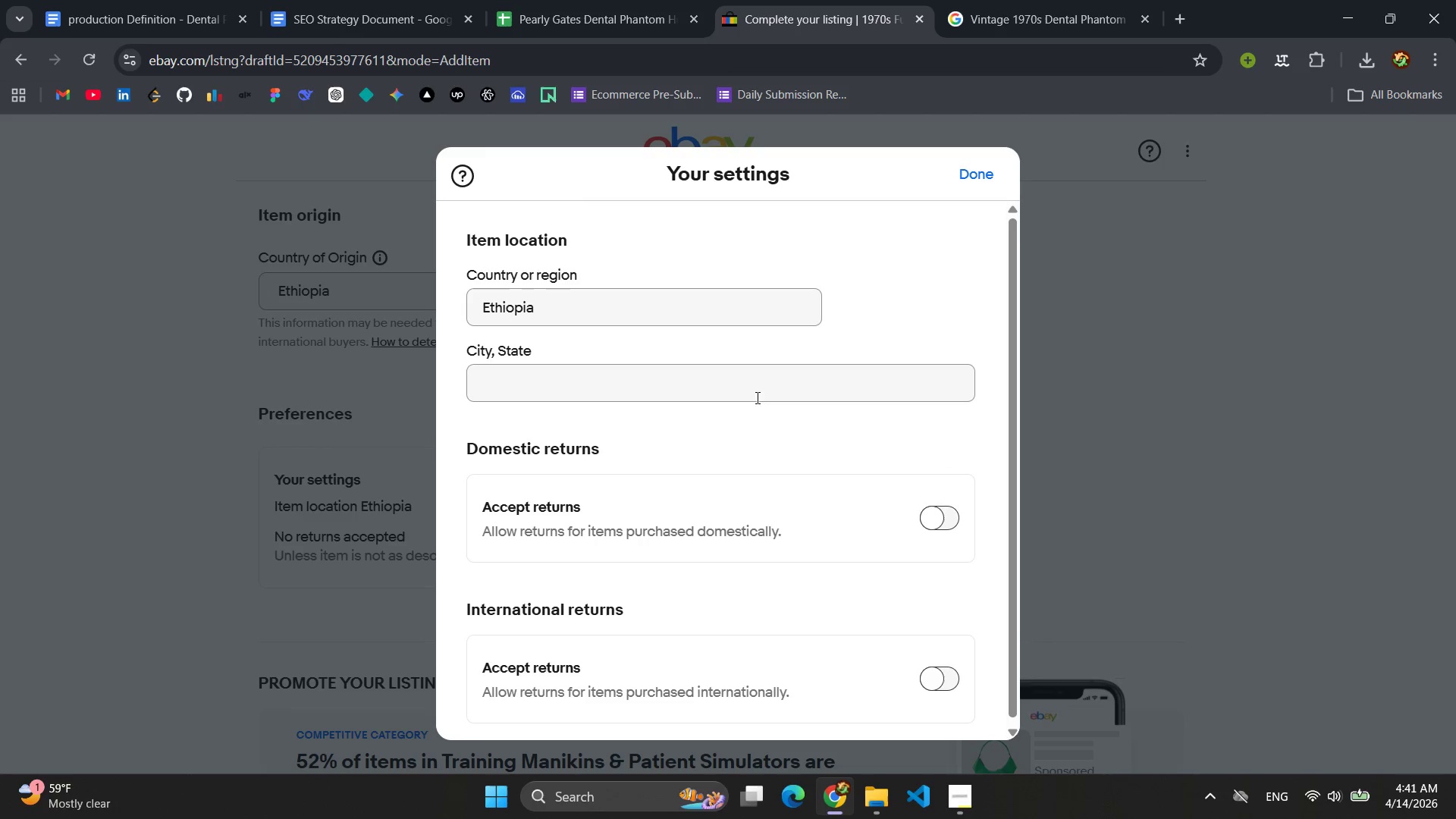 
left_click([682, 381])
 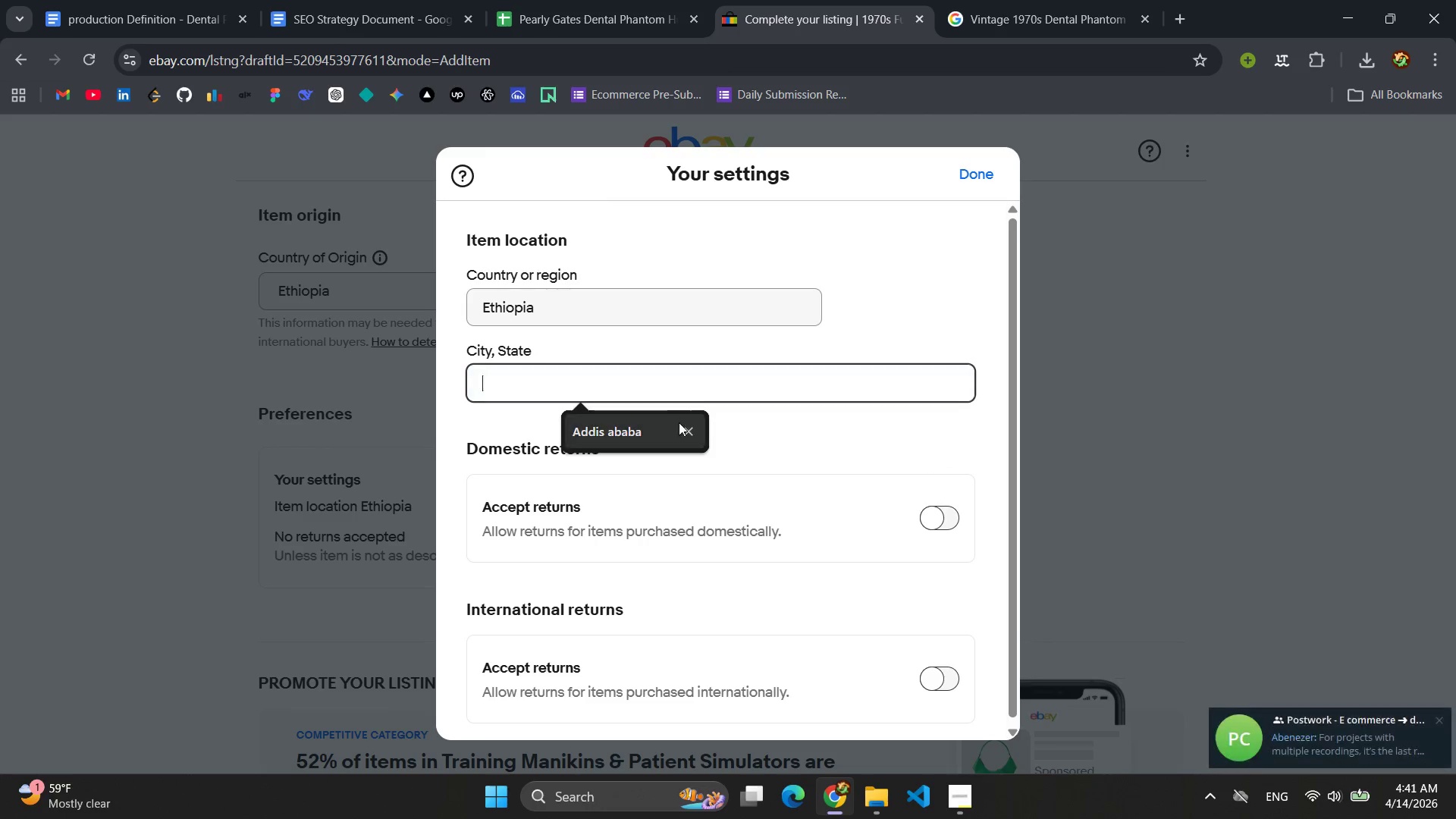 
left_click([678, 423])
 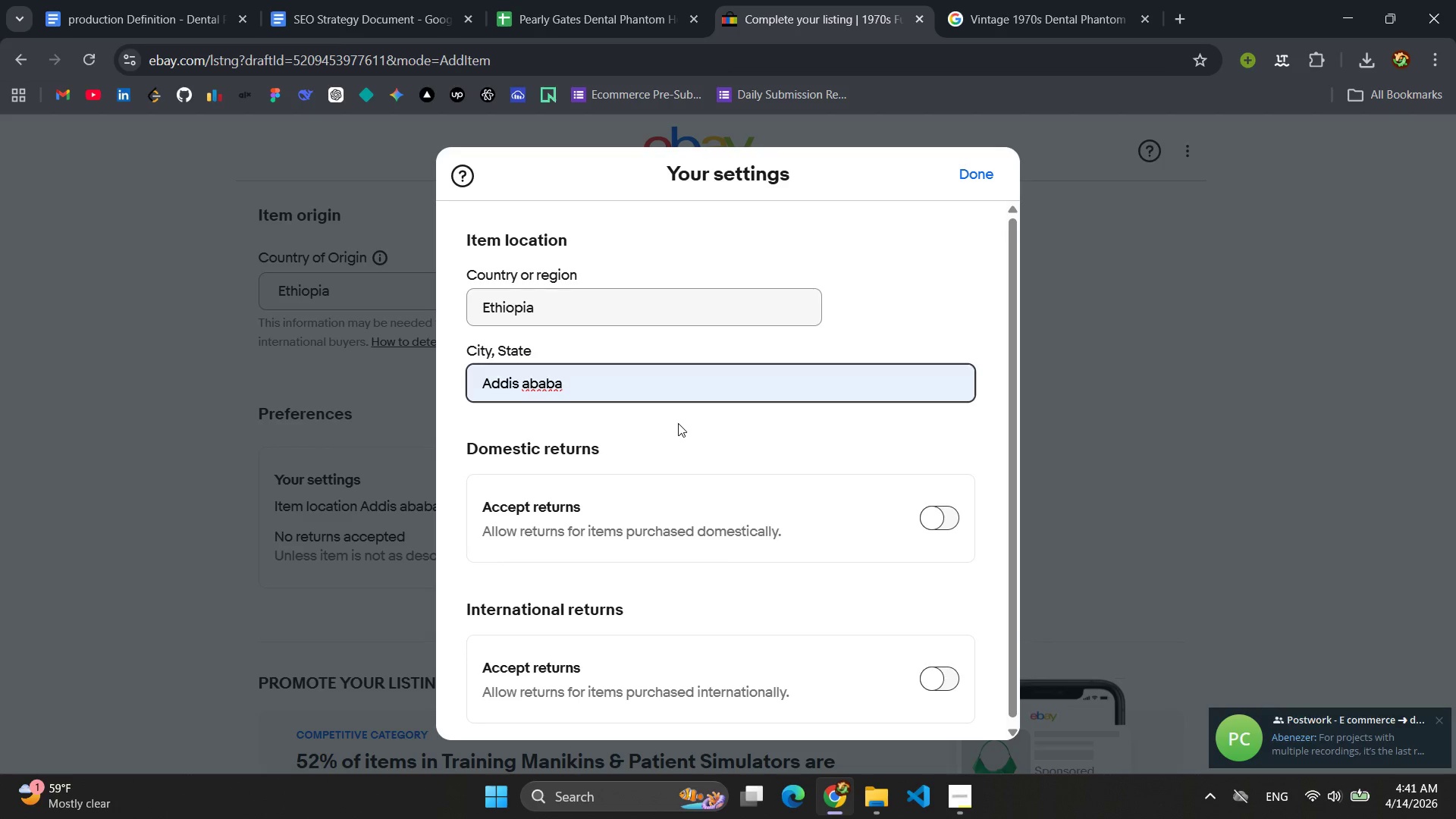 
wait(5.81)
 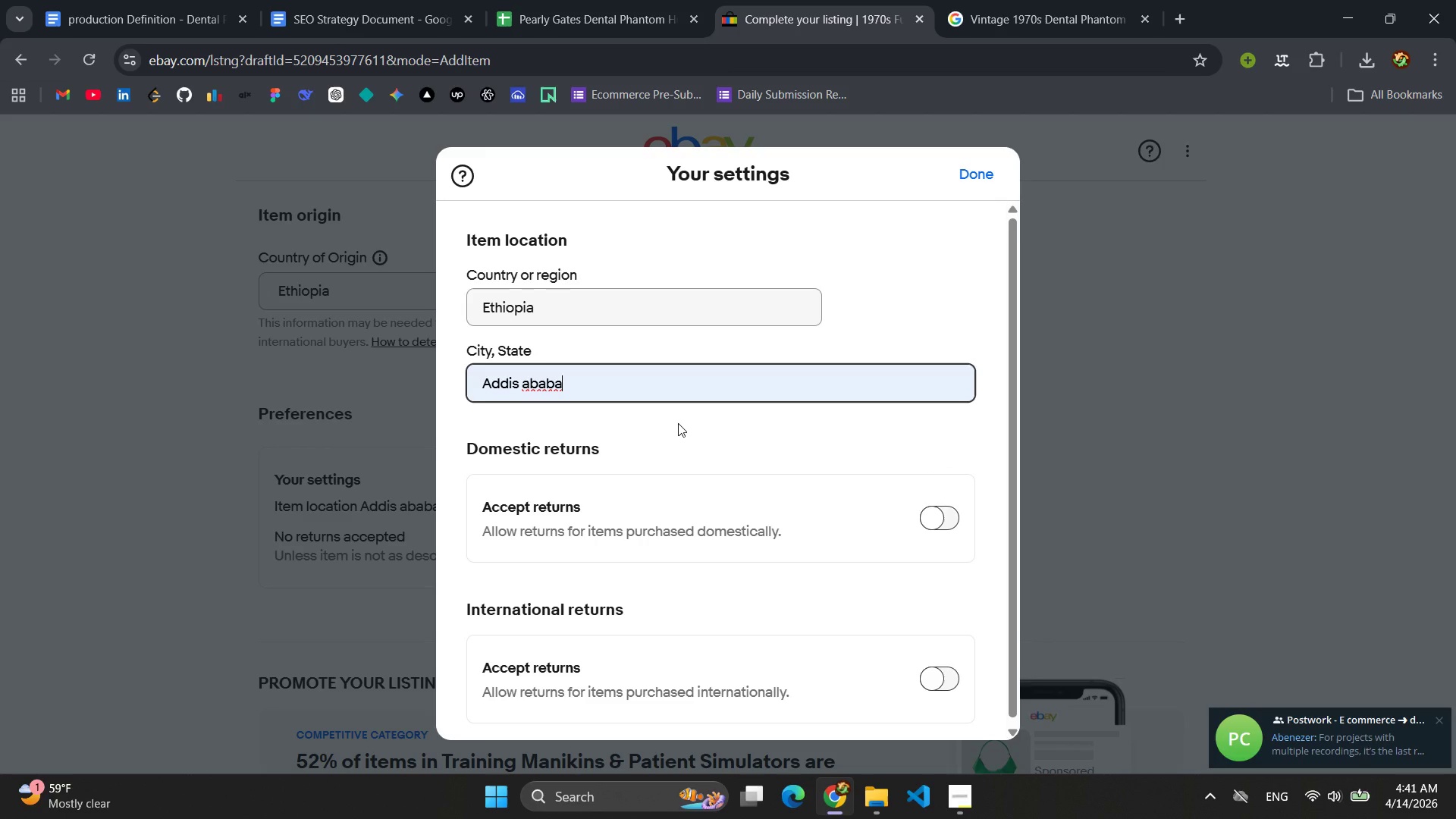 
scroll: coordinate [937, 451], scroll_direction: down, amount: 4.0
 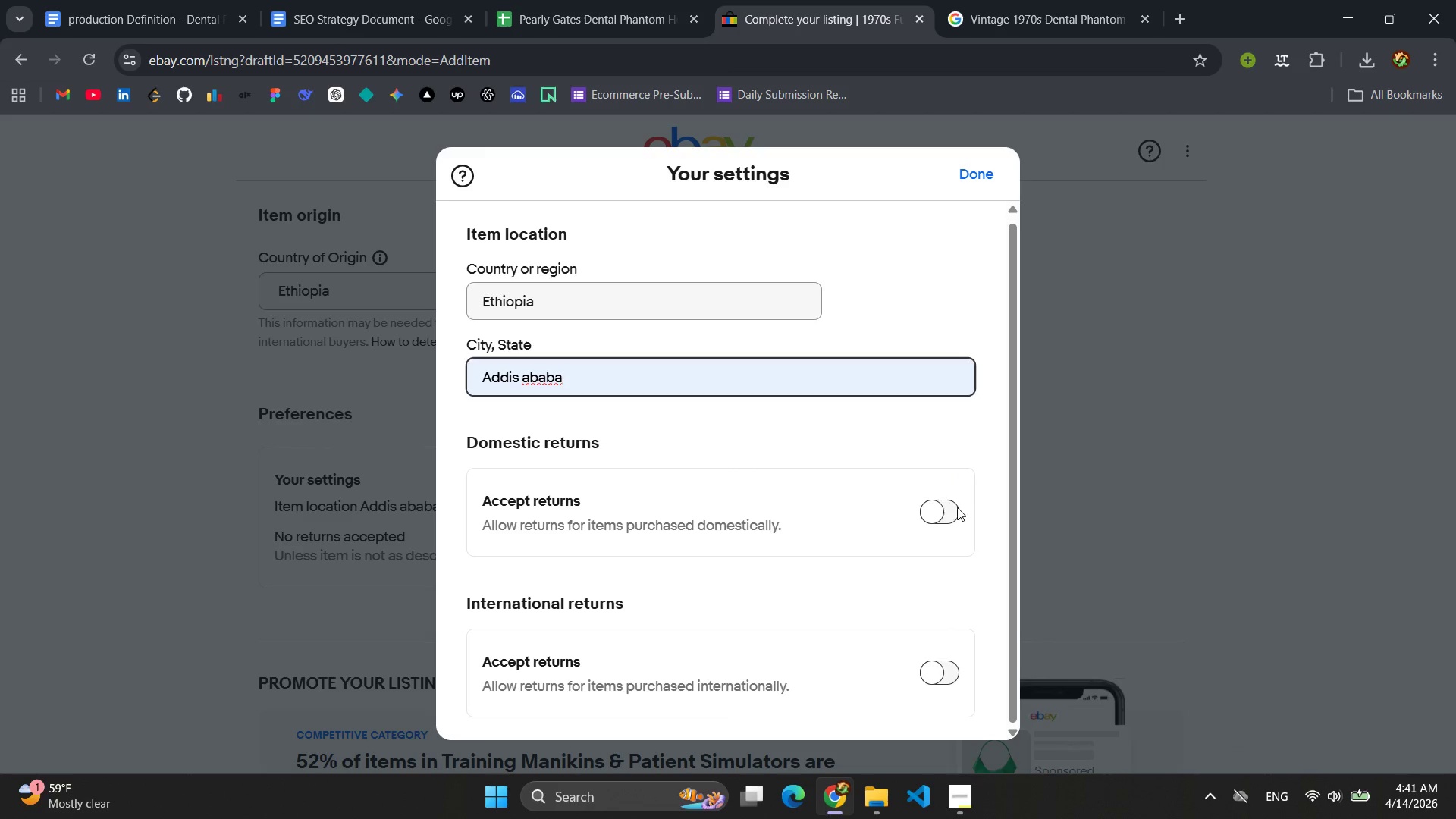 
left_click([952, 512])
 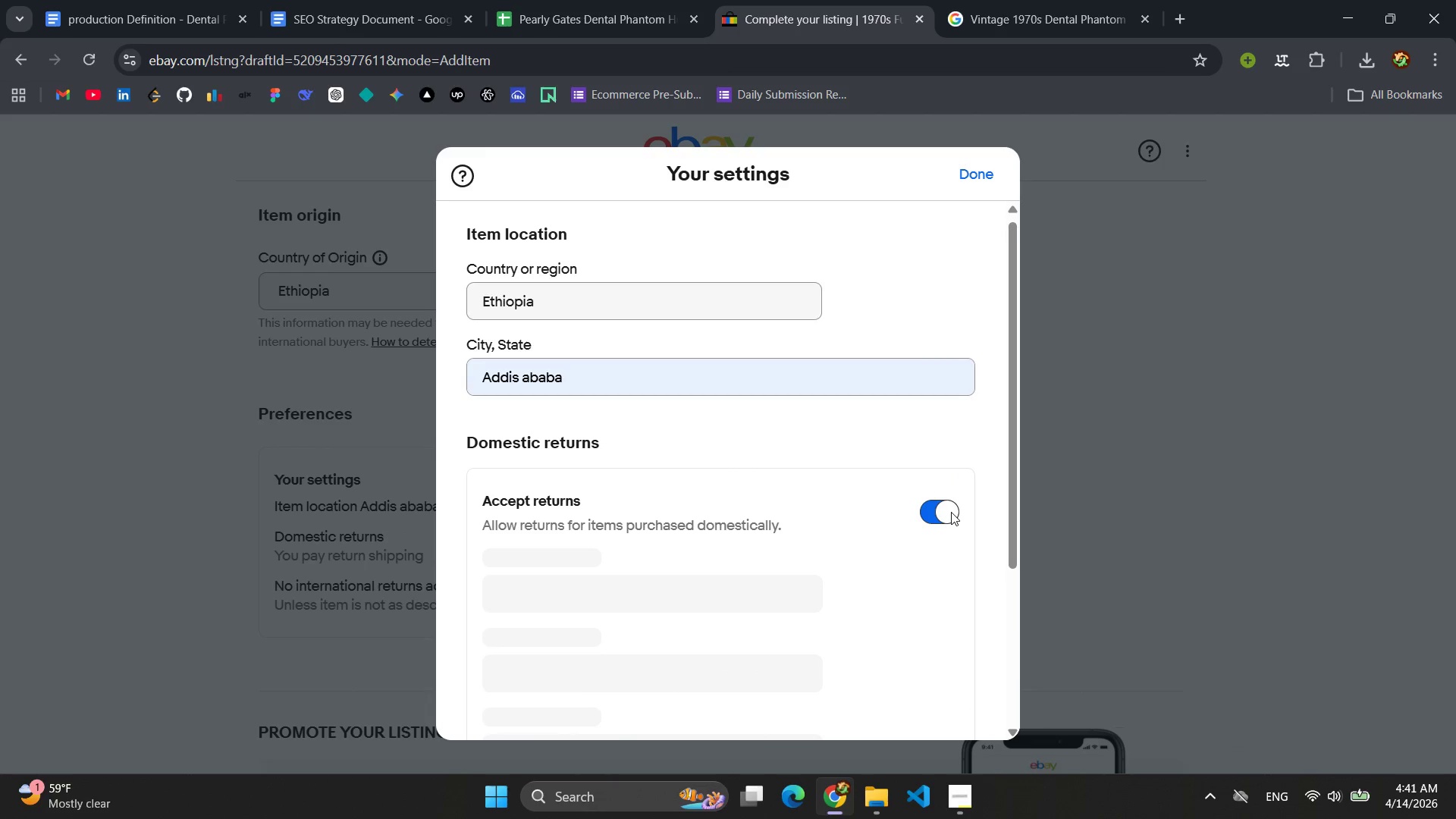 
scroll: coordinate [892, 502], scroll_direction: down, amount: 7.0
 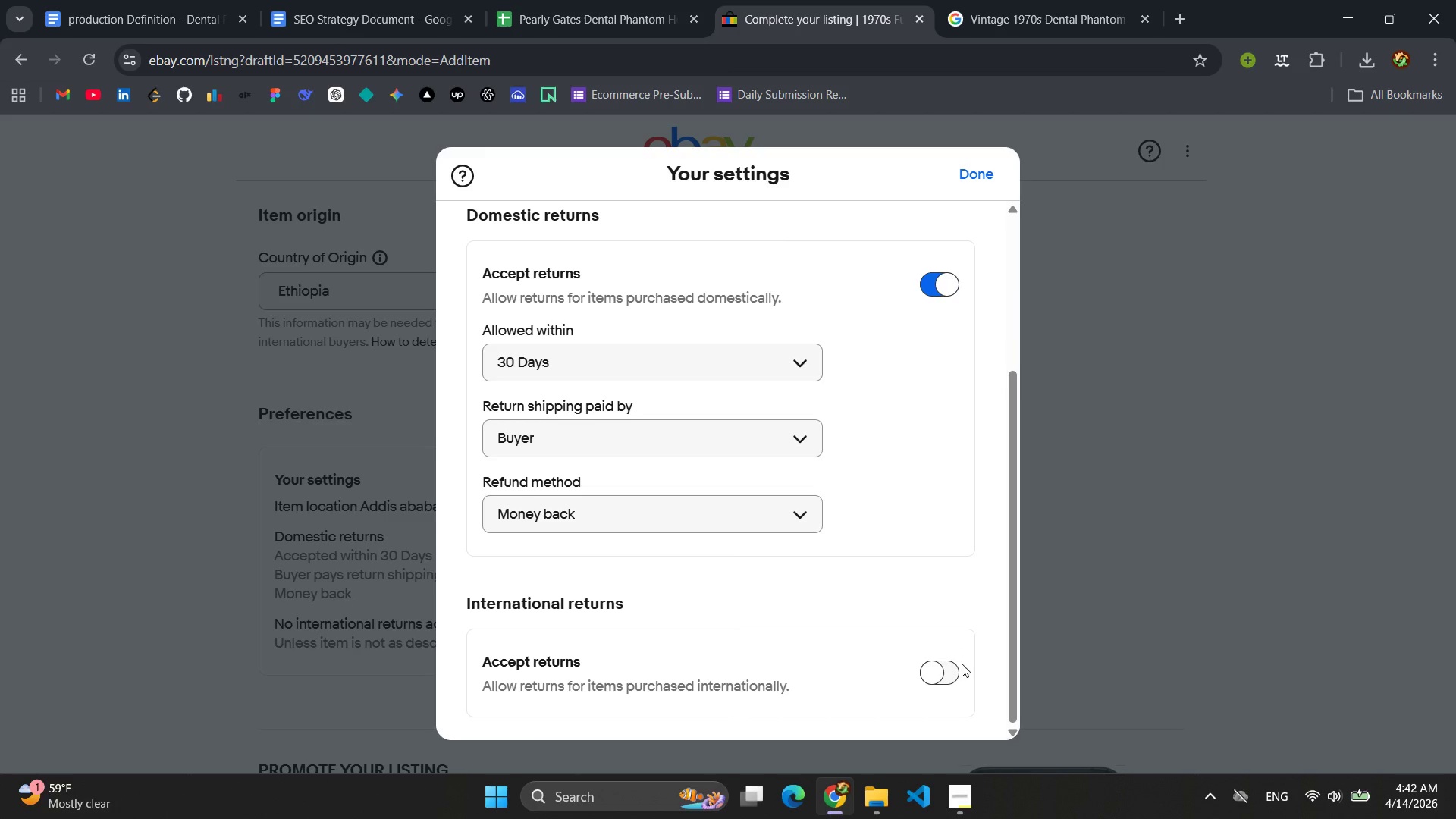 
left_click([959, 668])
 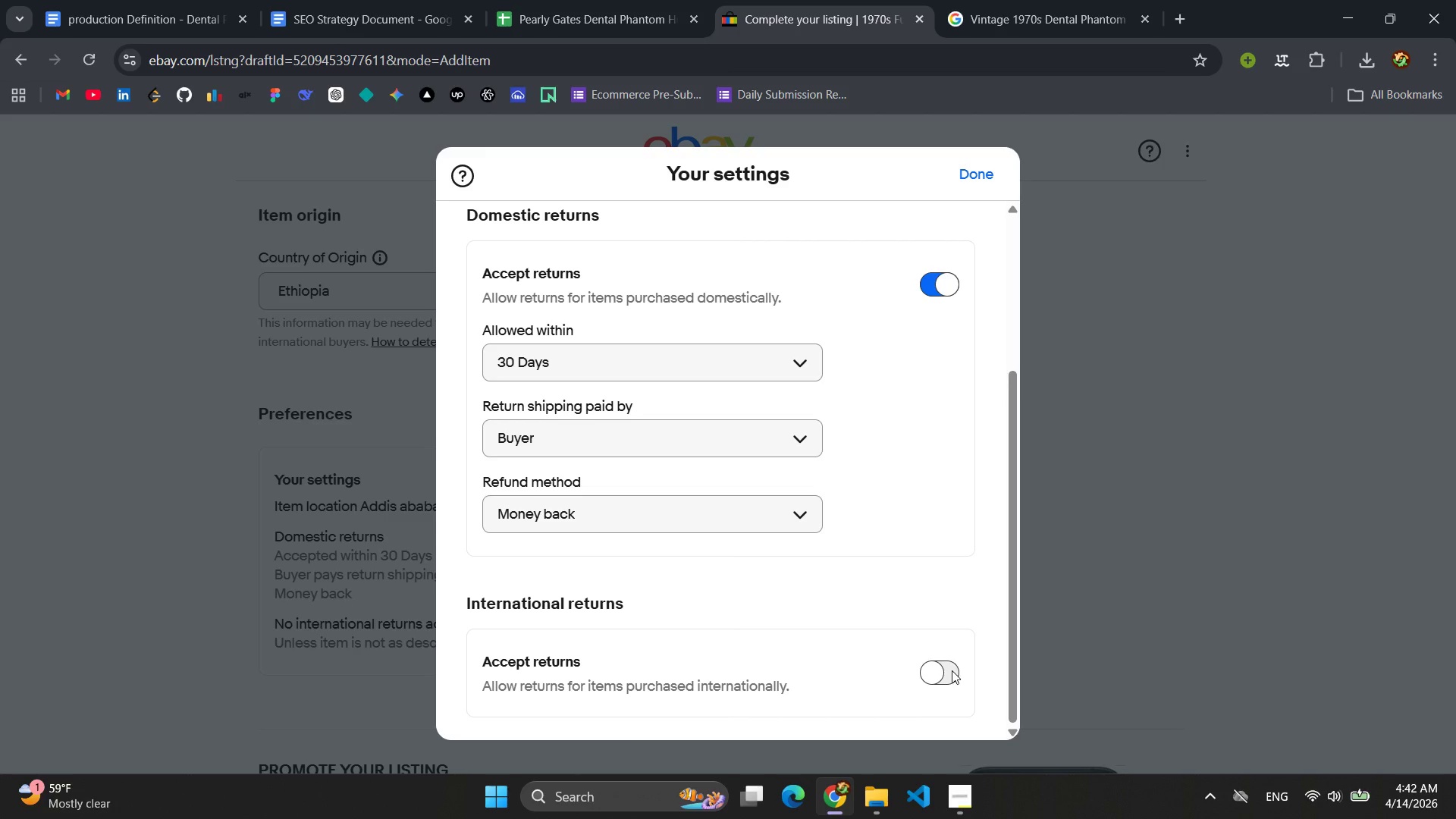 
left_click([951, 670])
 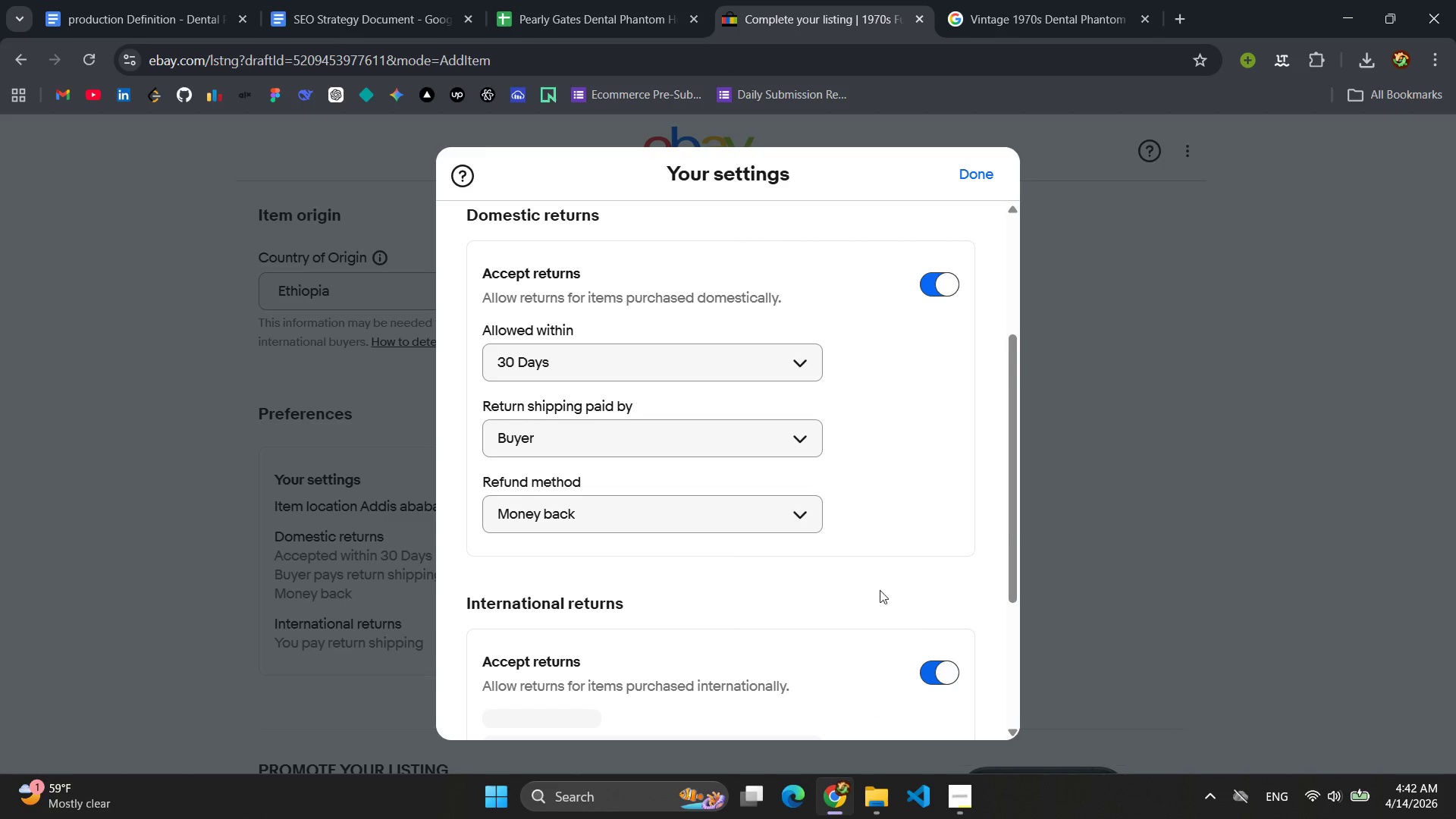 
scroll: coordinate [848, 551], scroll_direction: down, amount: 8.0
 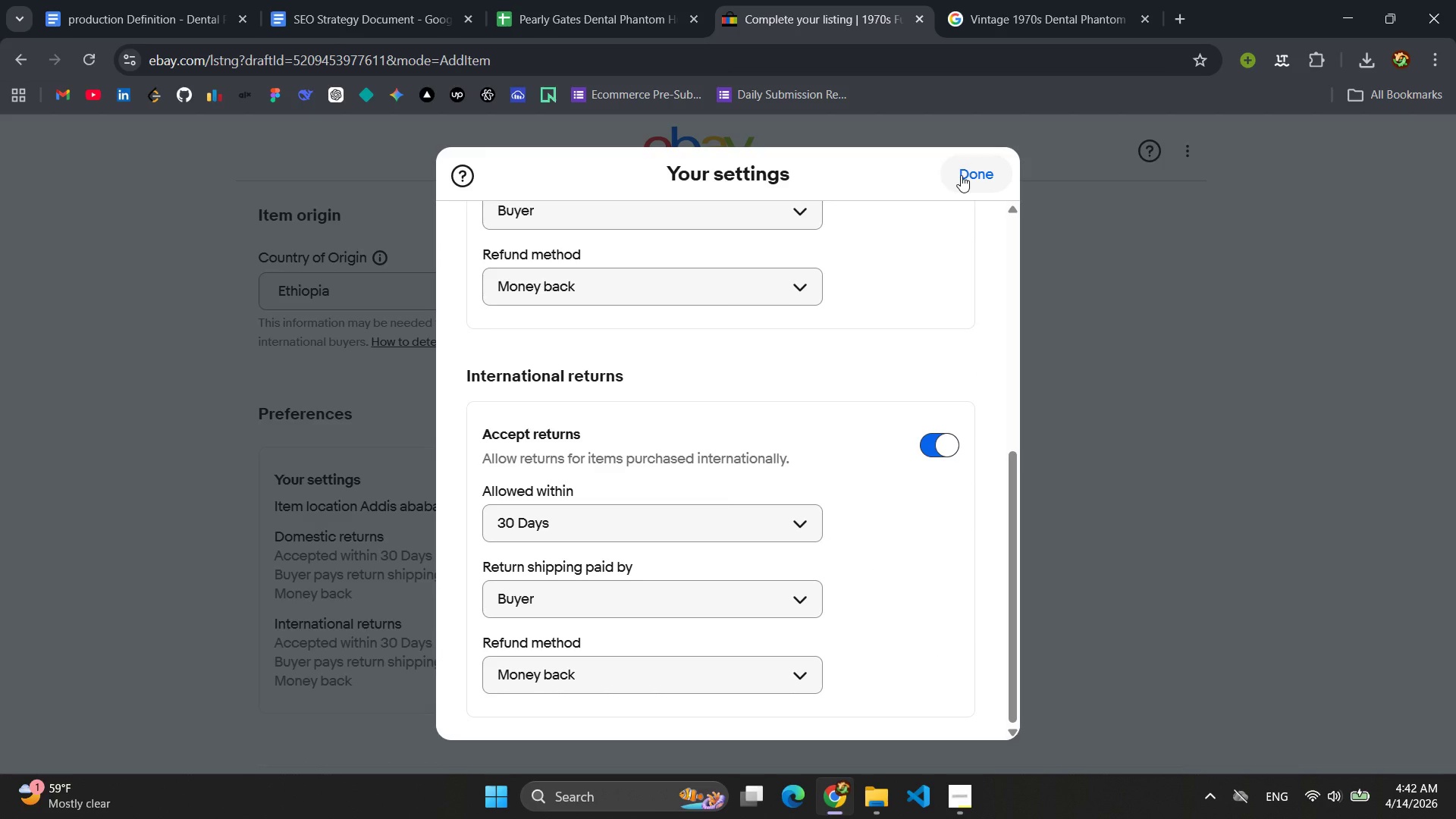 
left_click([961, 175])
 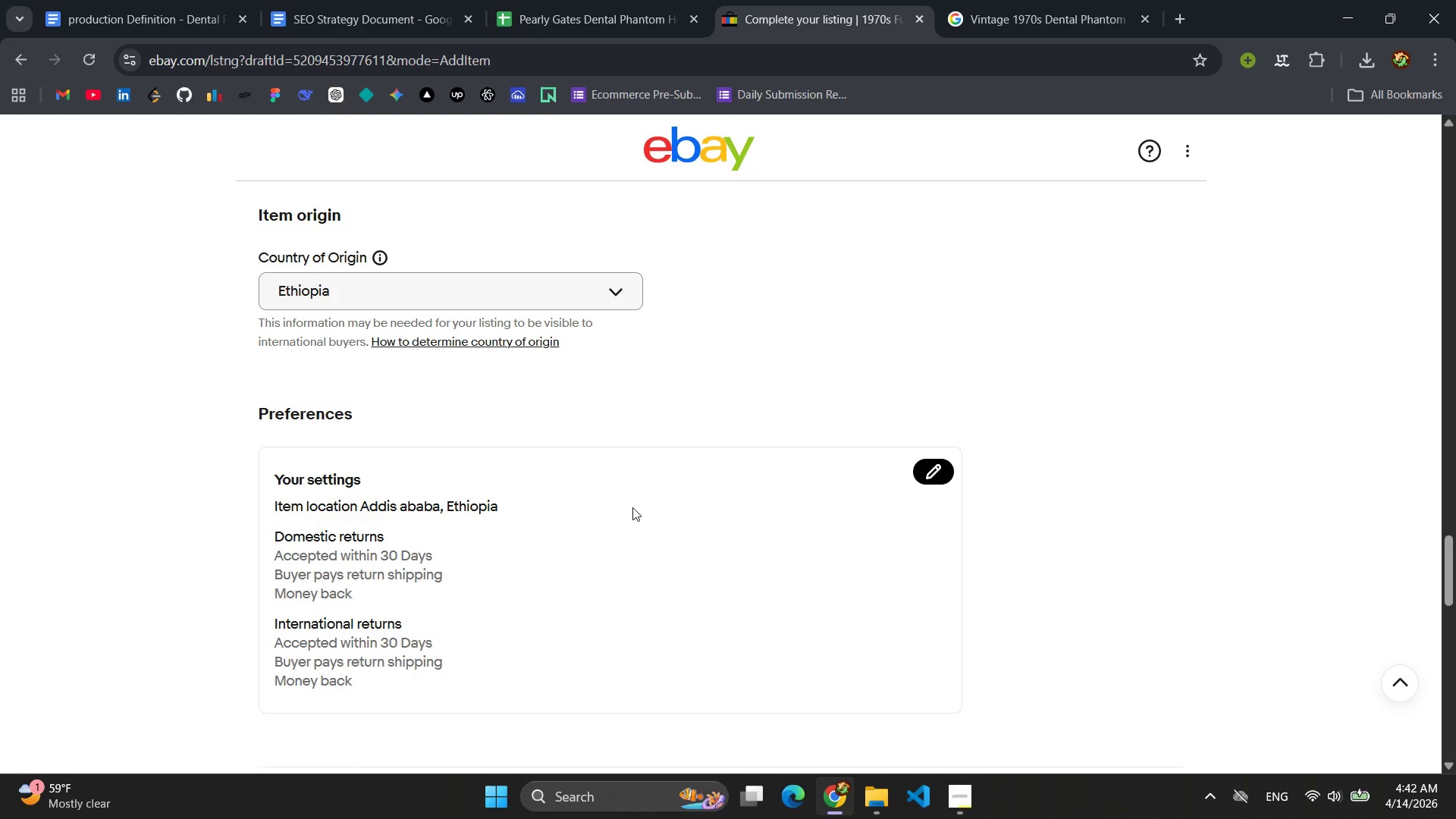 
scroll: coordinate [632, 507], scroll_direction: down, amount: 3.0
 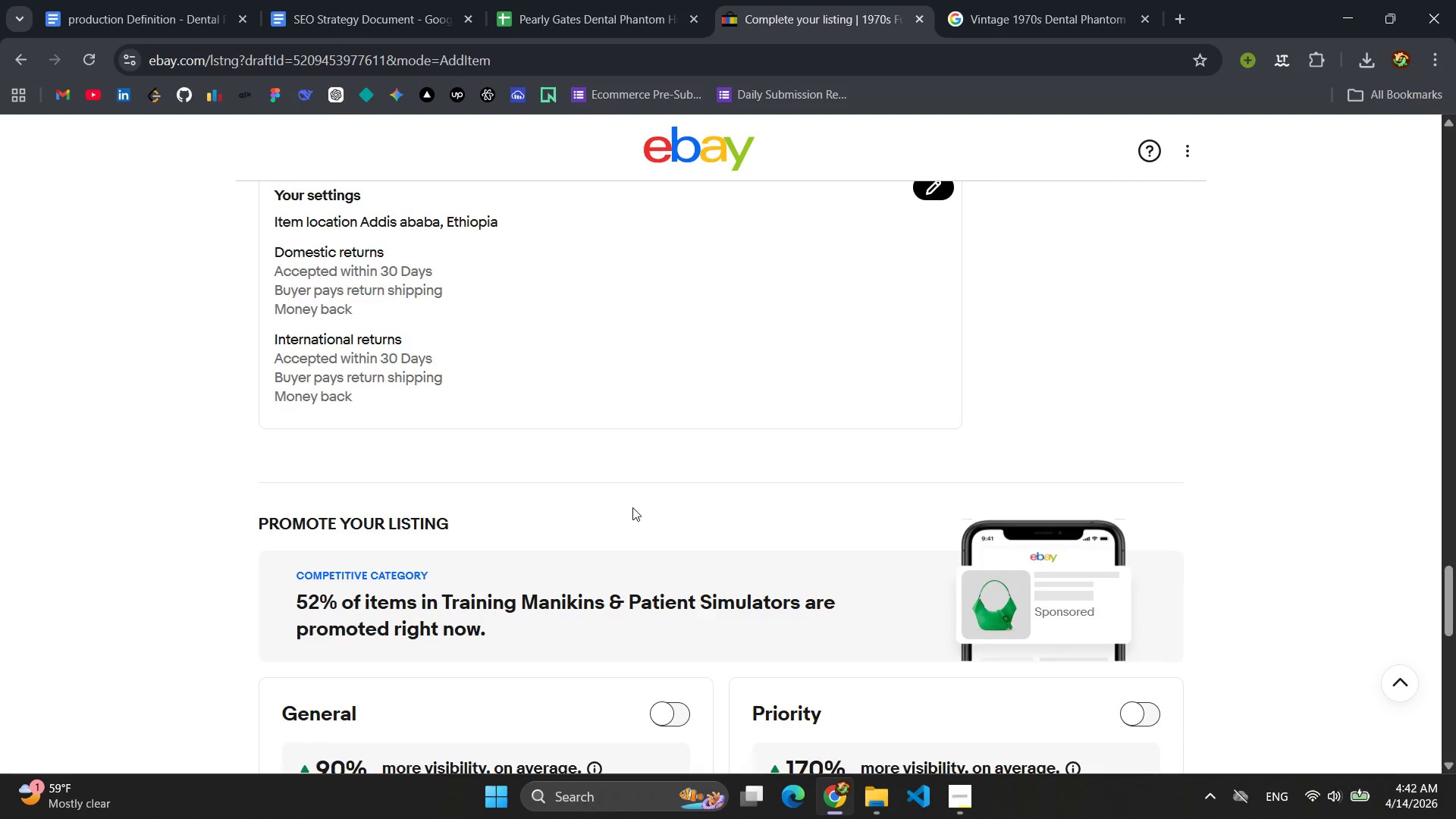 
scroll: coordinate [632, 507], scroll_direction: up, amount: 42.0
 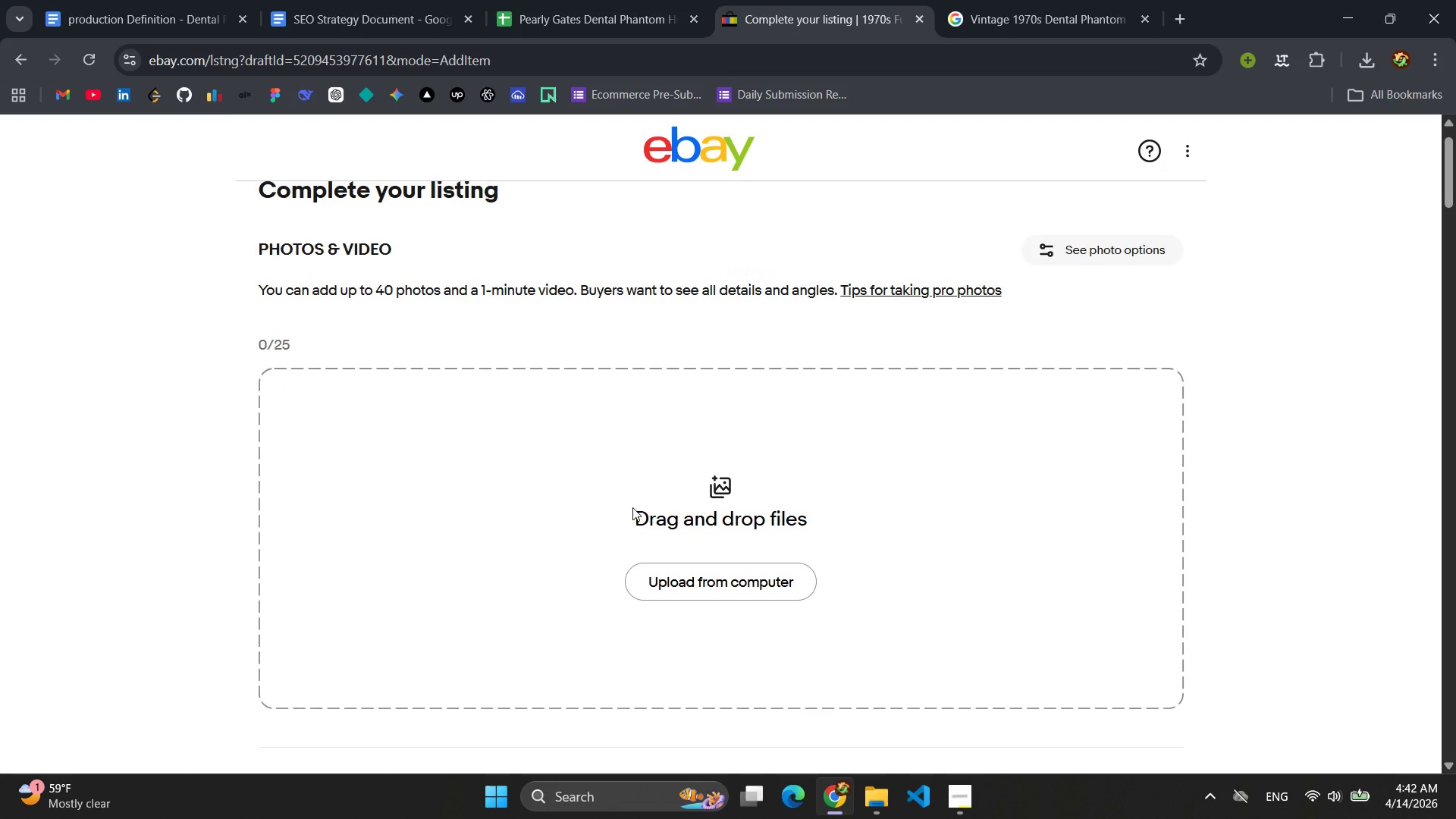 
scroll: coordinate [632, 507], scroll_direction: down, amount: 1.0
 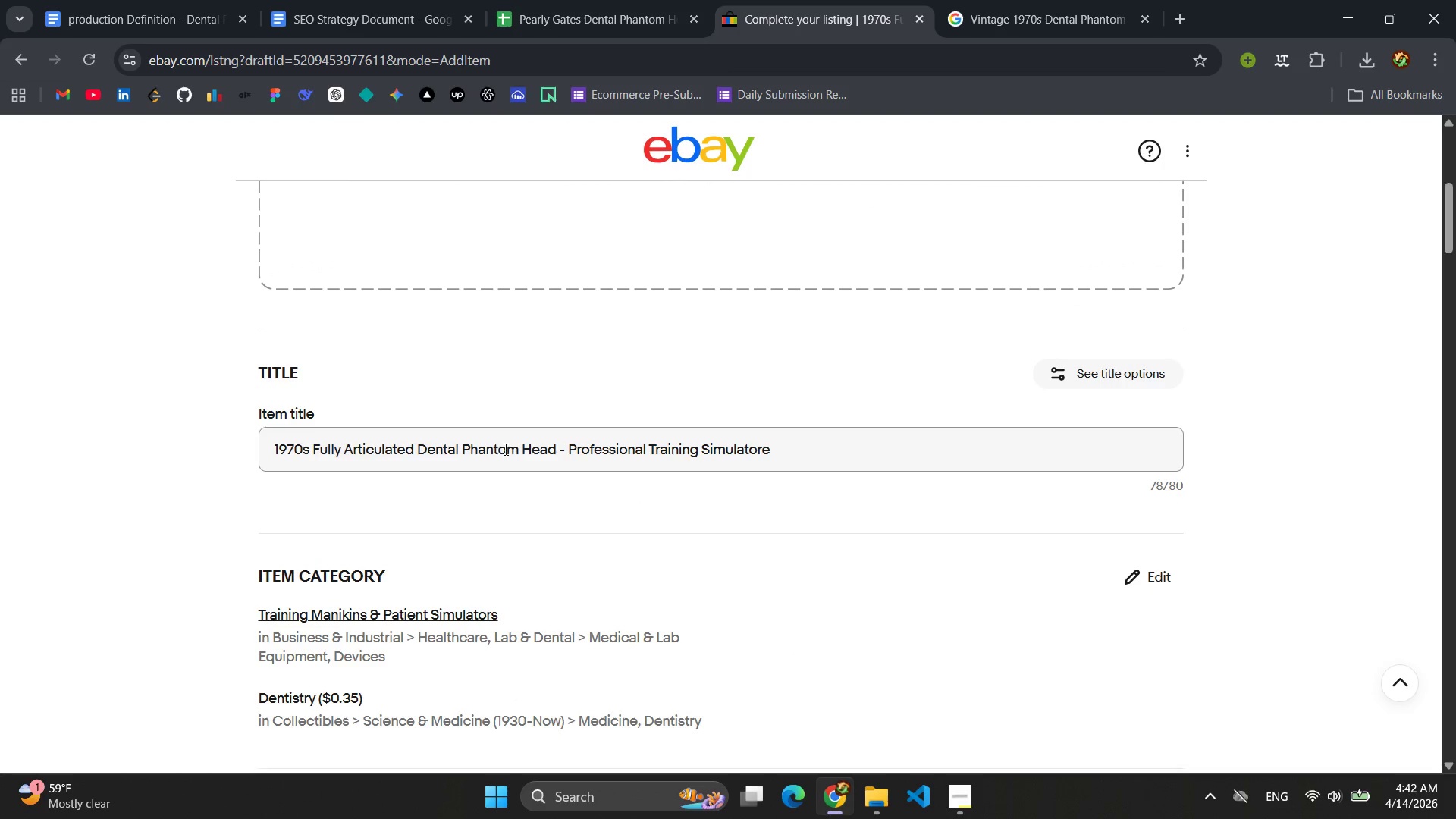 
left_click_drag(start_coordinate=[557, 447], to_coordinate=[274, 451])
 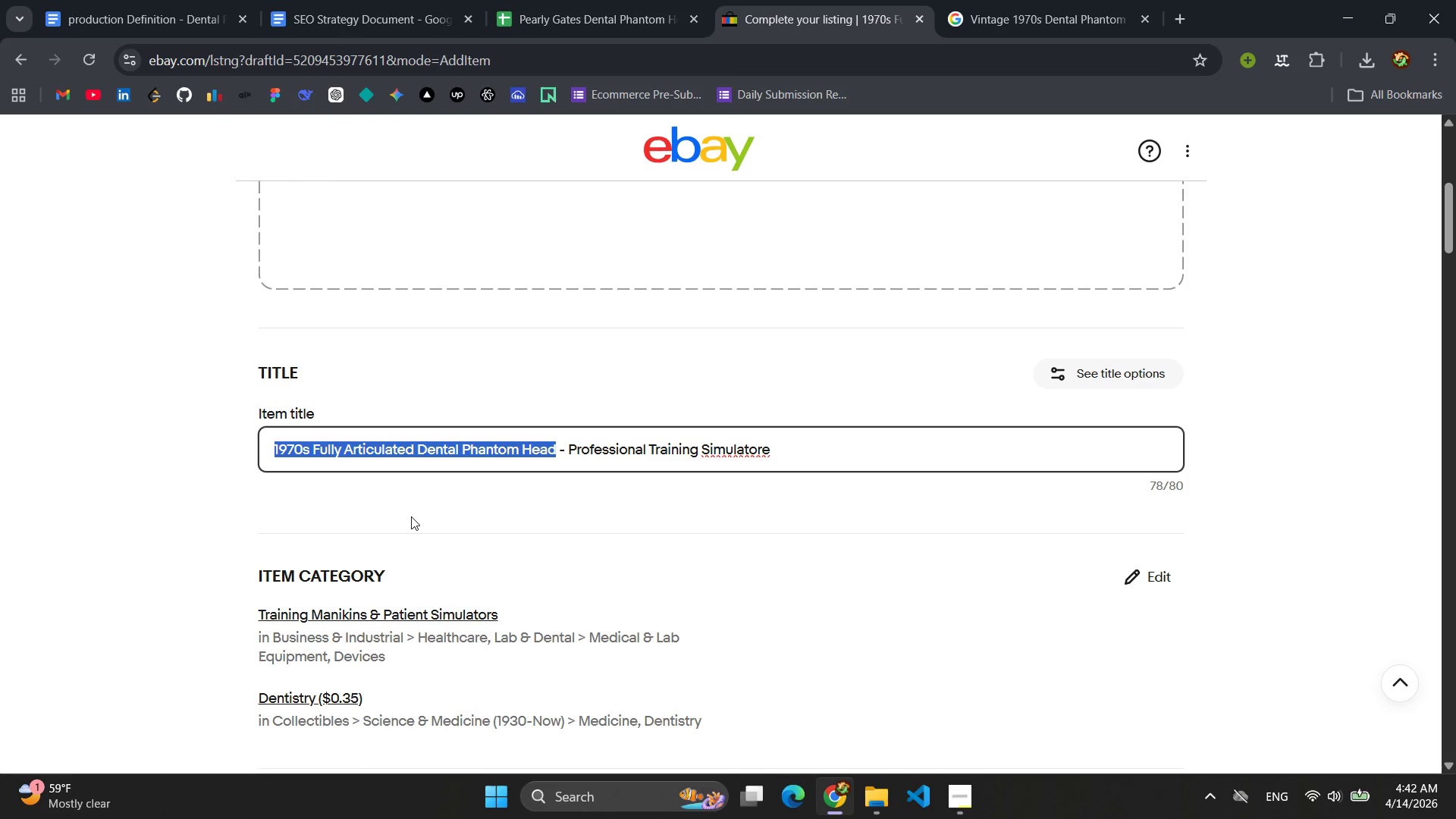 
key(Control+C)
 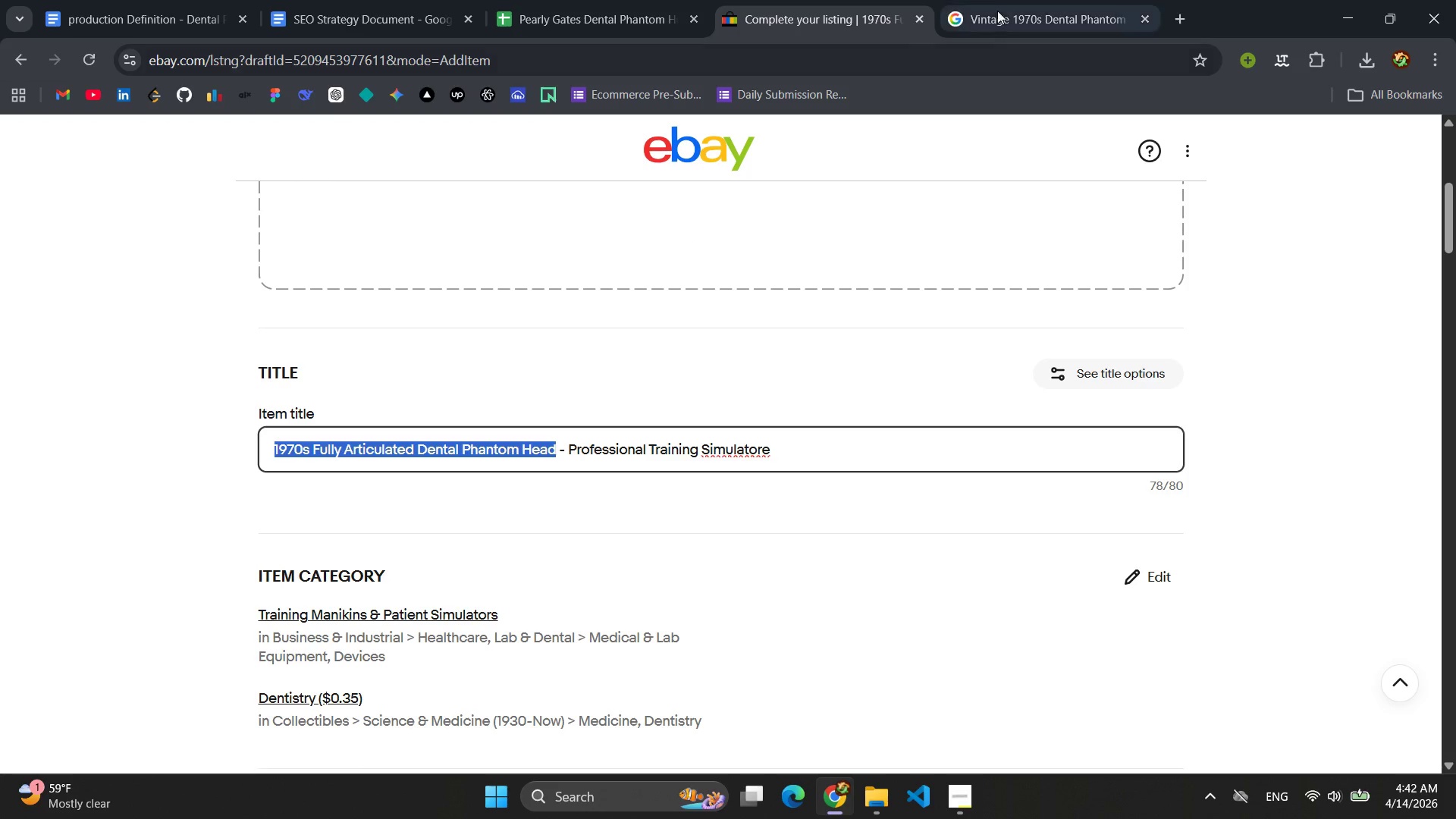 
left_click([1004, 2])
 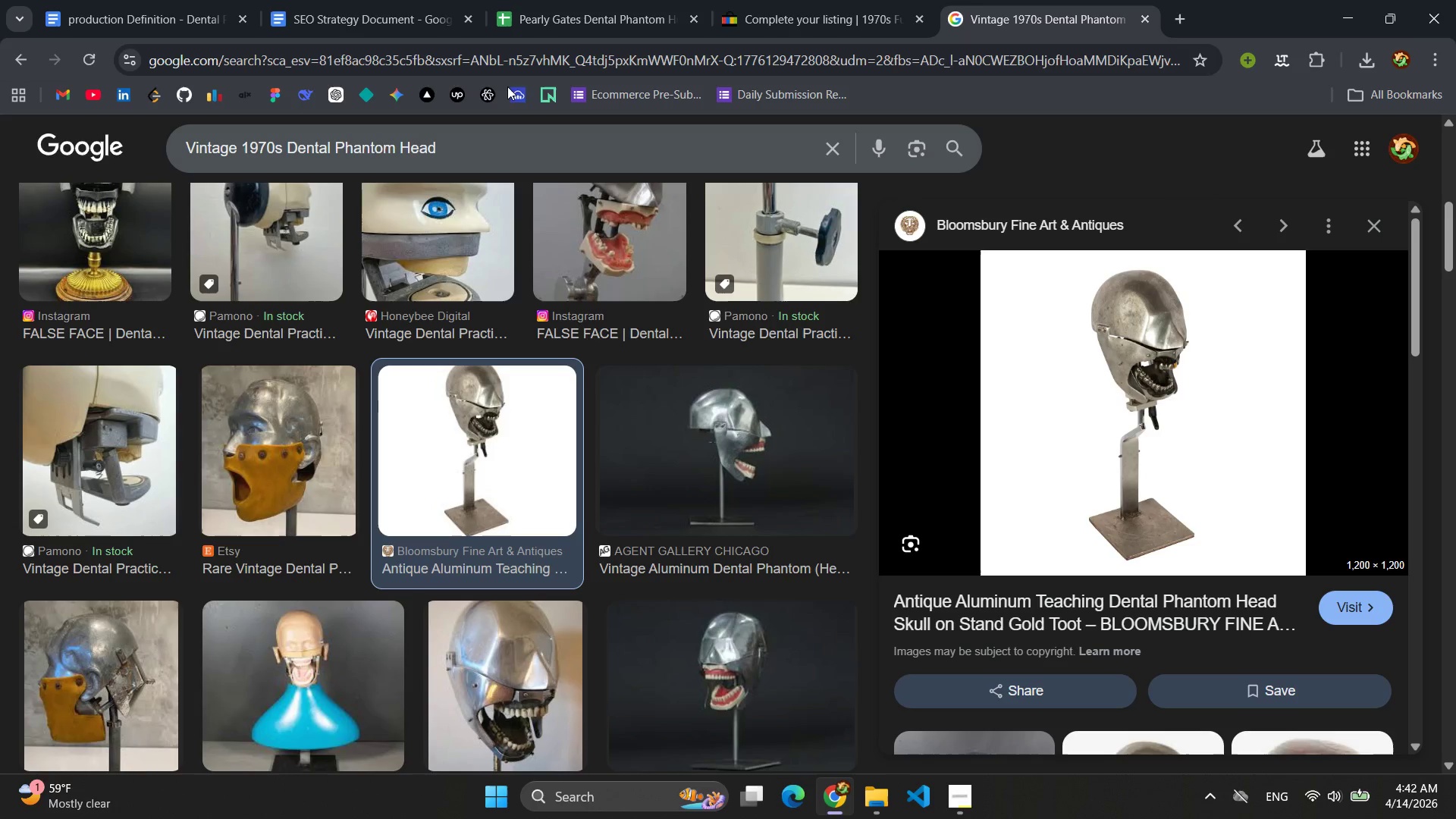 
left_click([477, 61])
 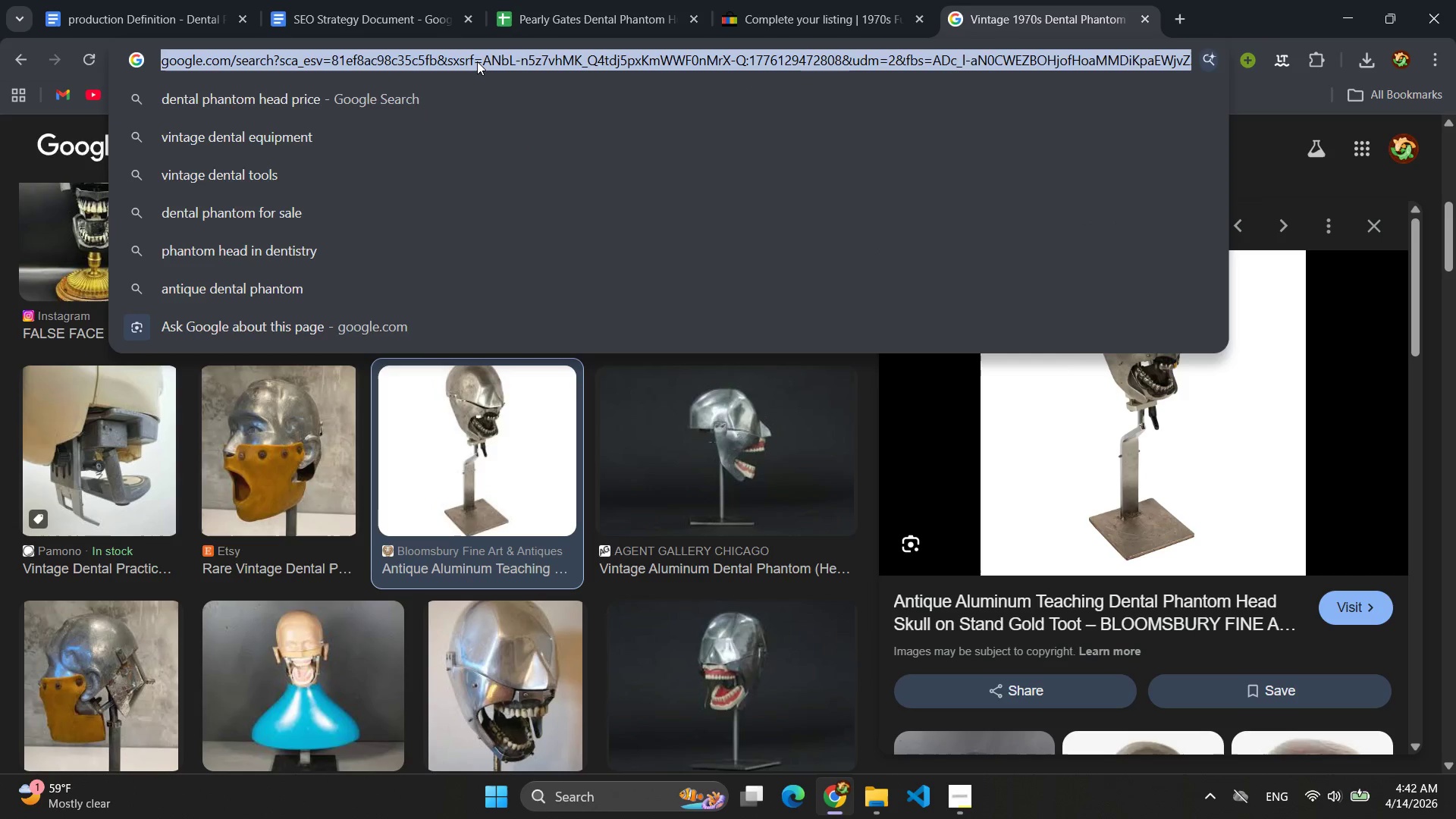 
key(Control+V)
 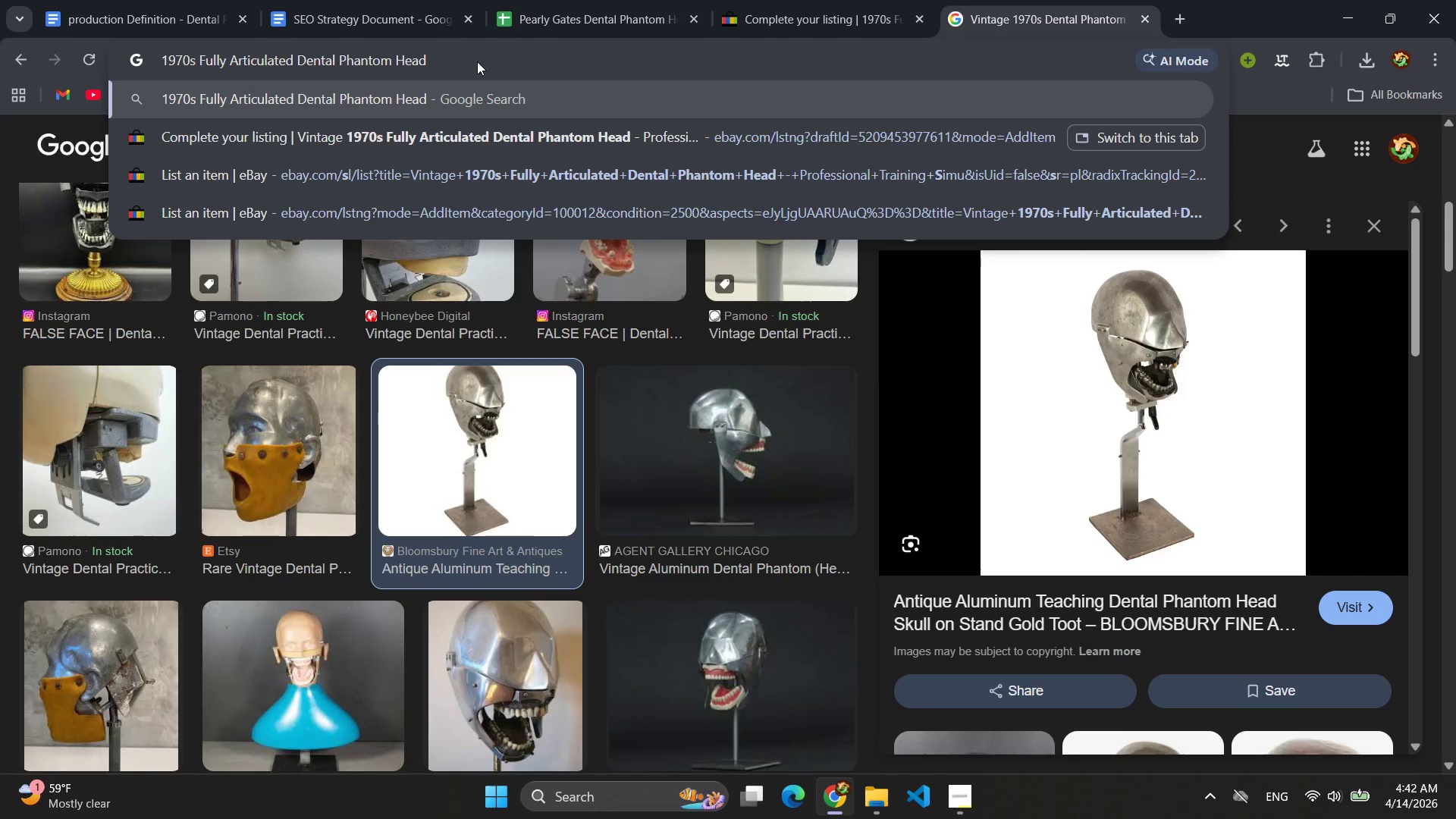 
key(Enter)
 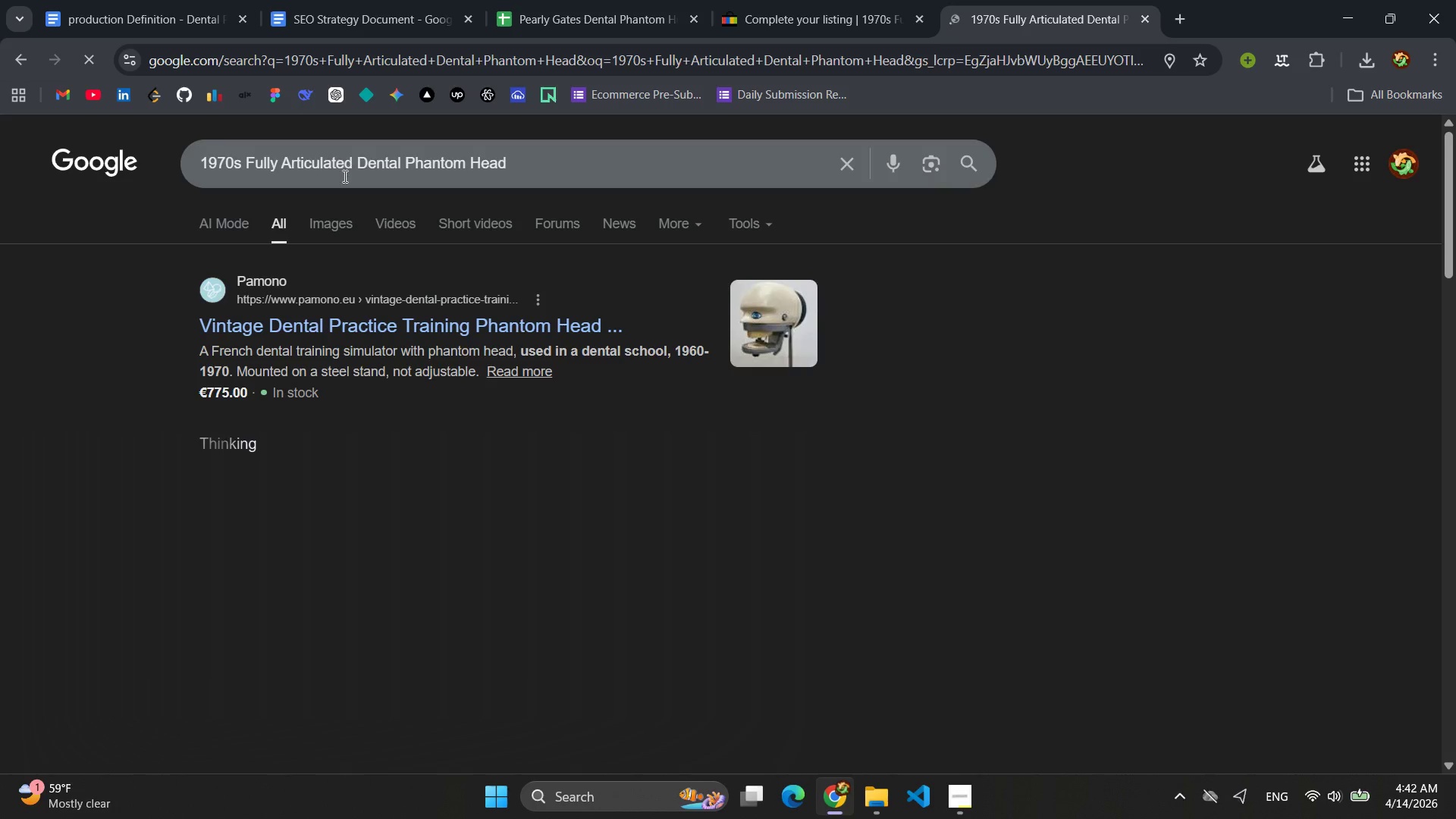 
left_click([314, 224])
 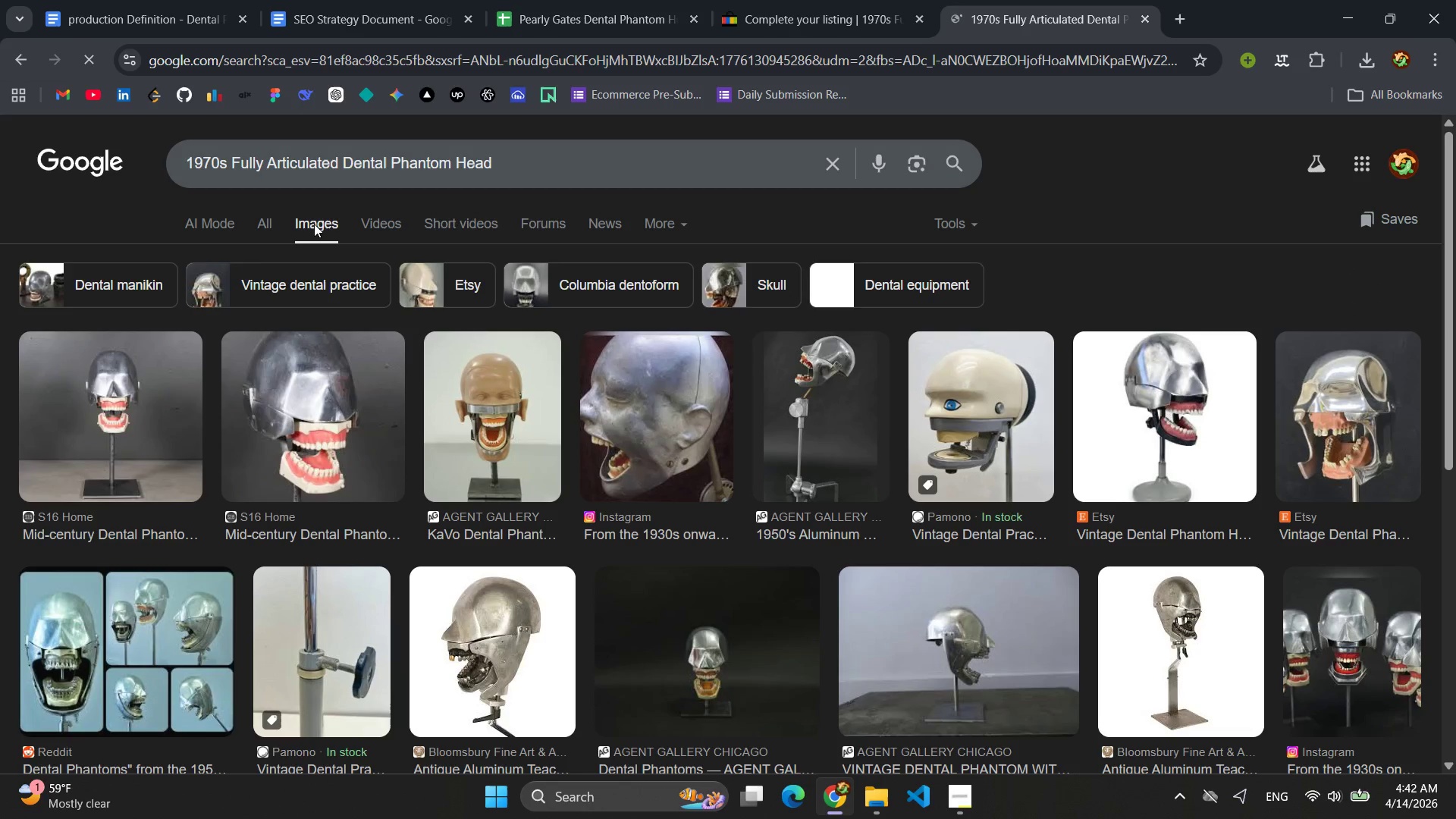 
left_click([316, 427])
 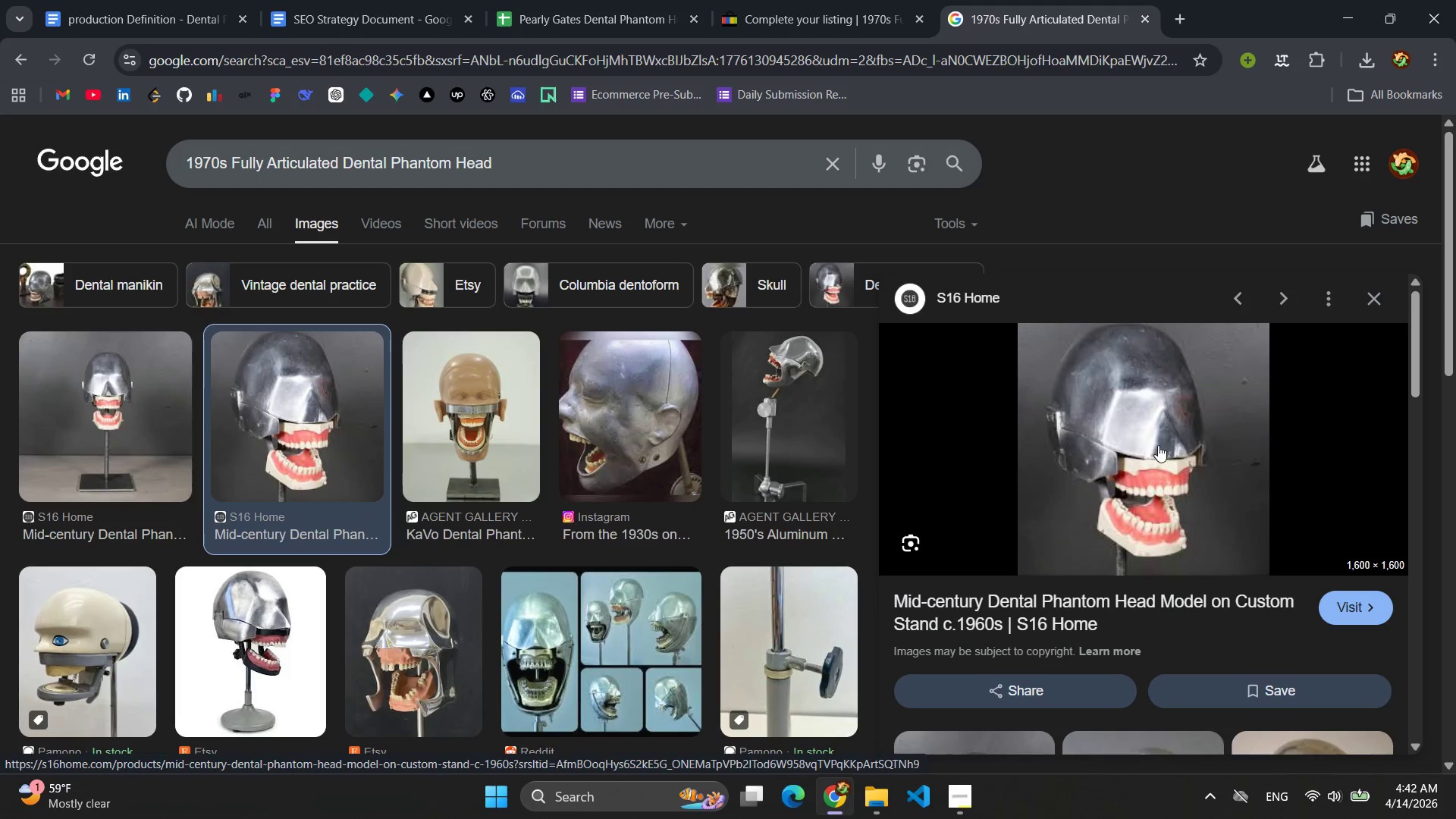 
right_click([1158, 445])
 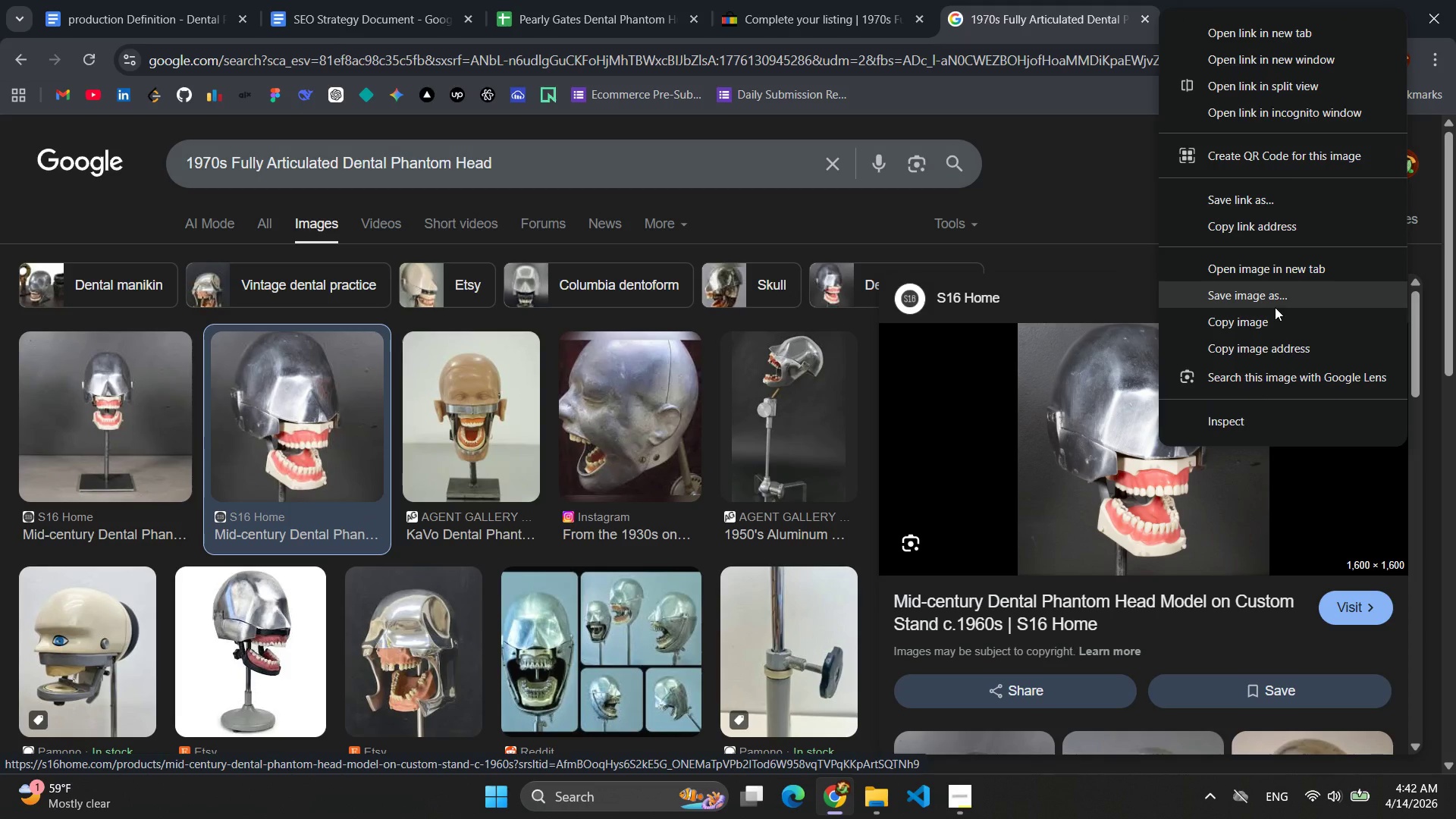 
left_click([1275, 307])
 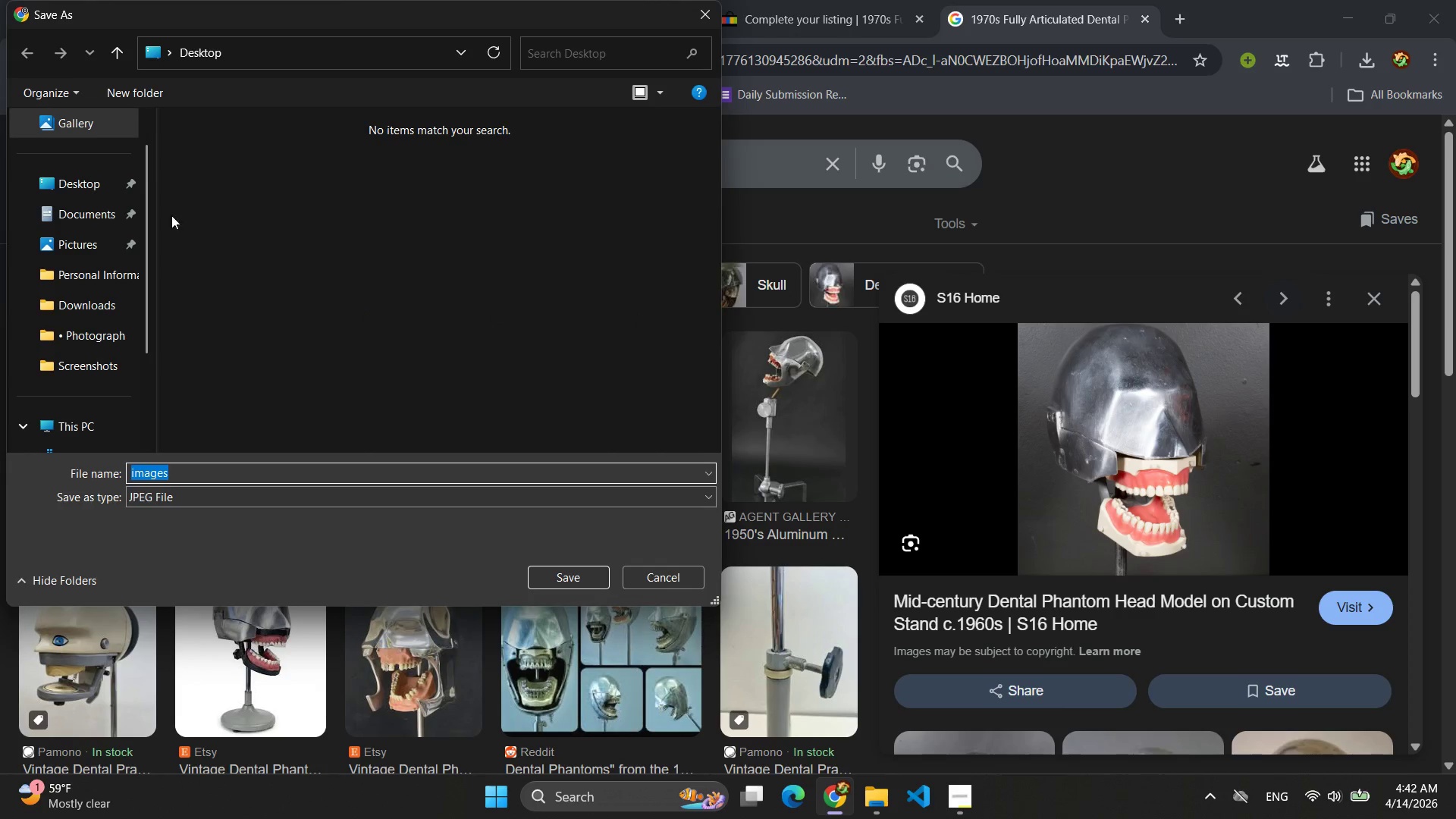 
left_click([87, 180])
 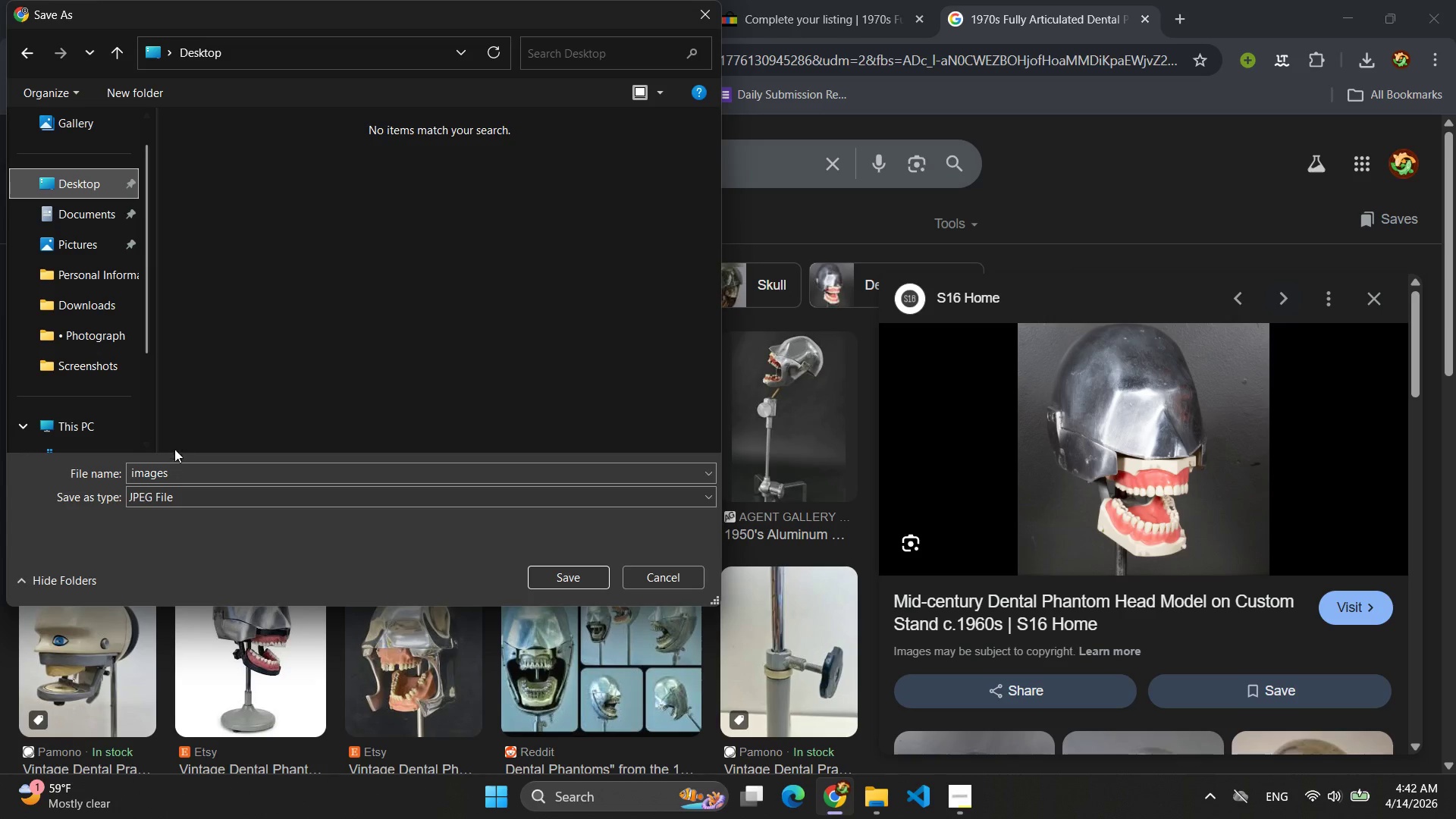 
left_click([174, 477])
 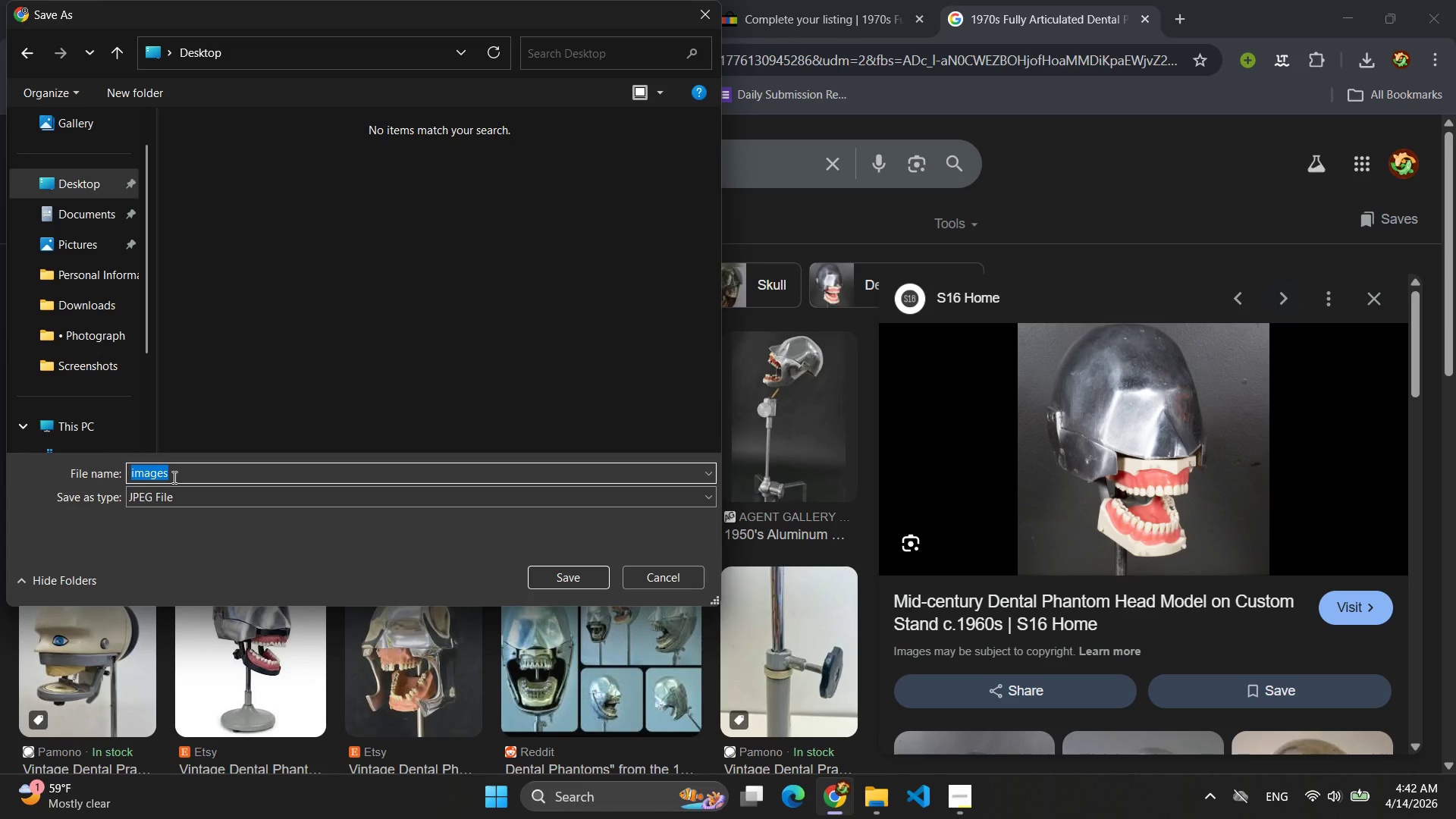 
type(pro)
 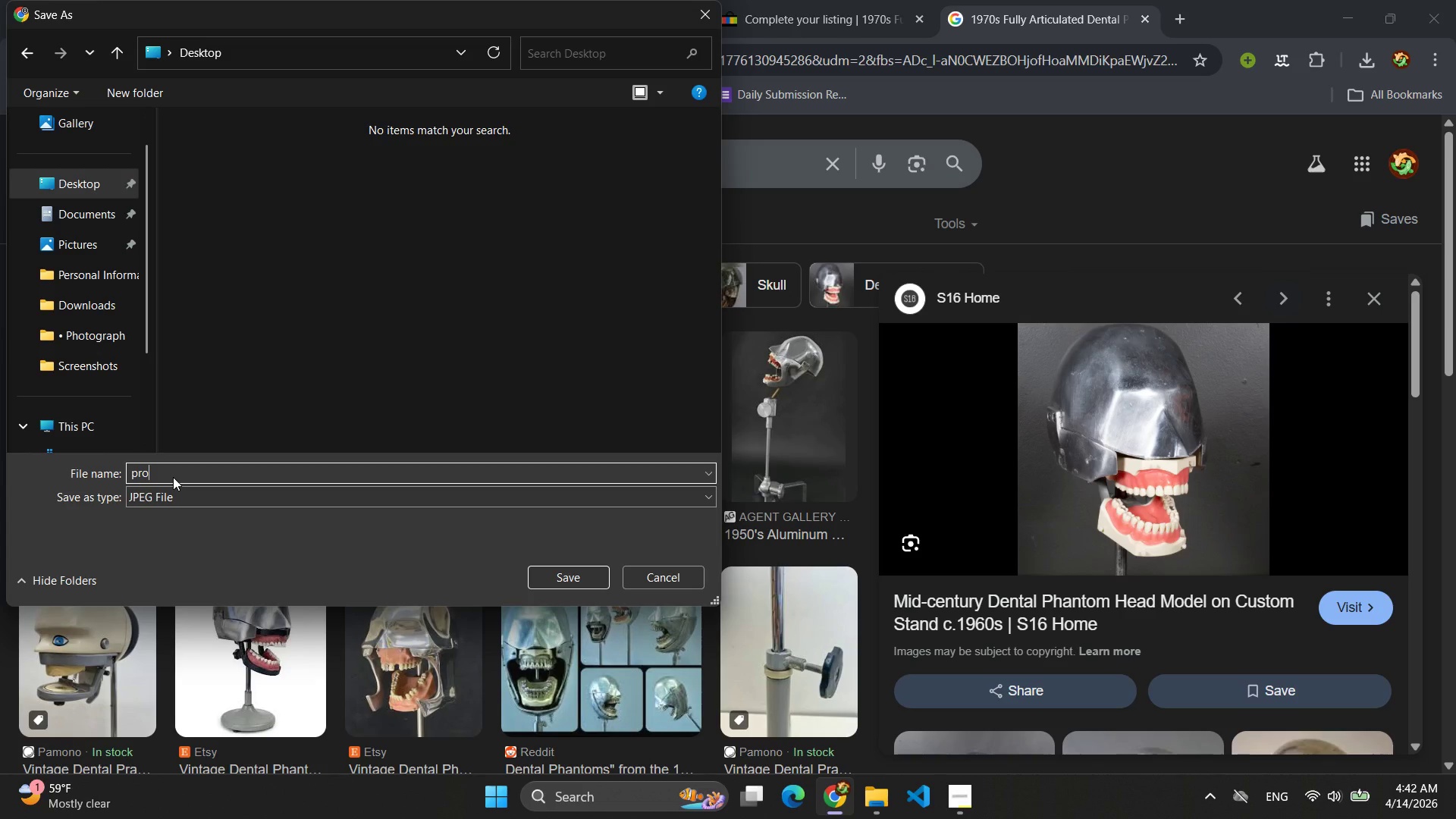 
key(Enter)
 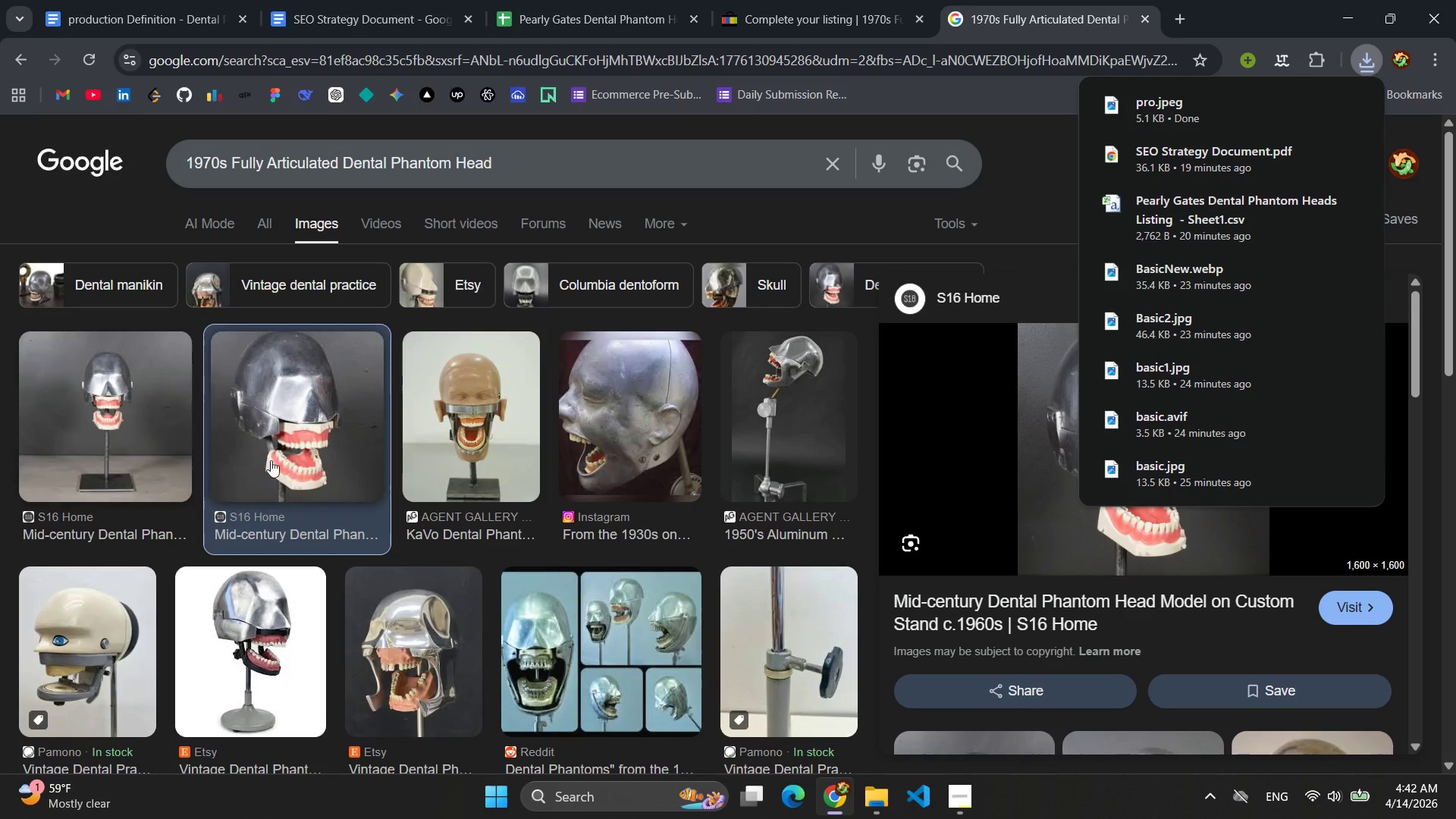 
scroll: coordinate [479, 451], scroll_direction: down, amount: 1.0
 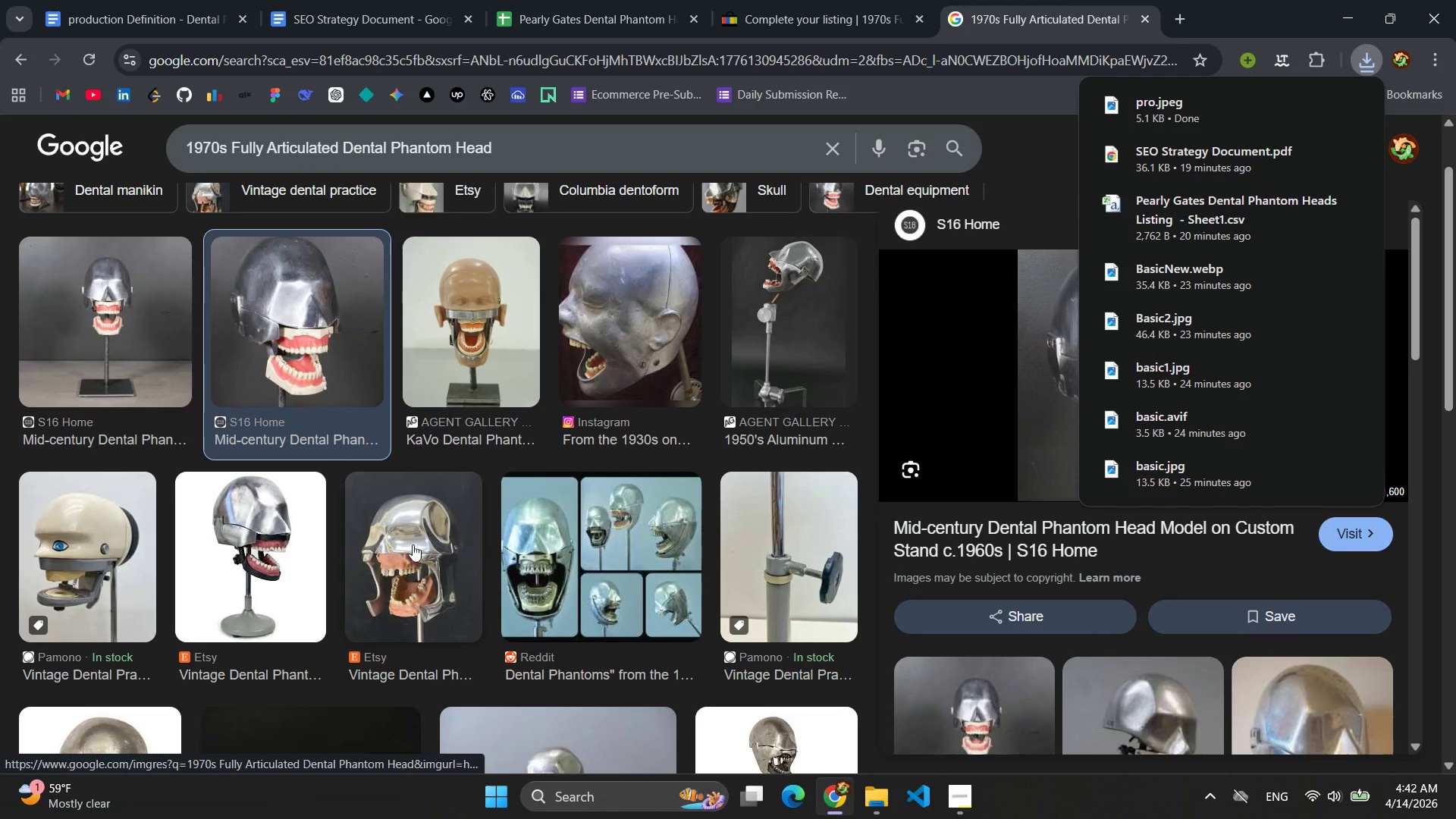 
left_click([234, 541])
 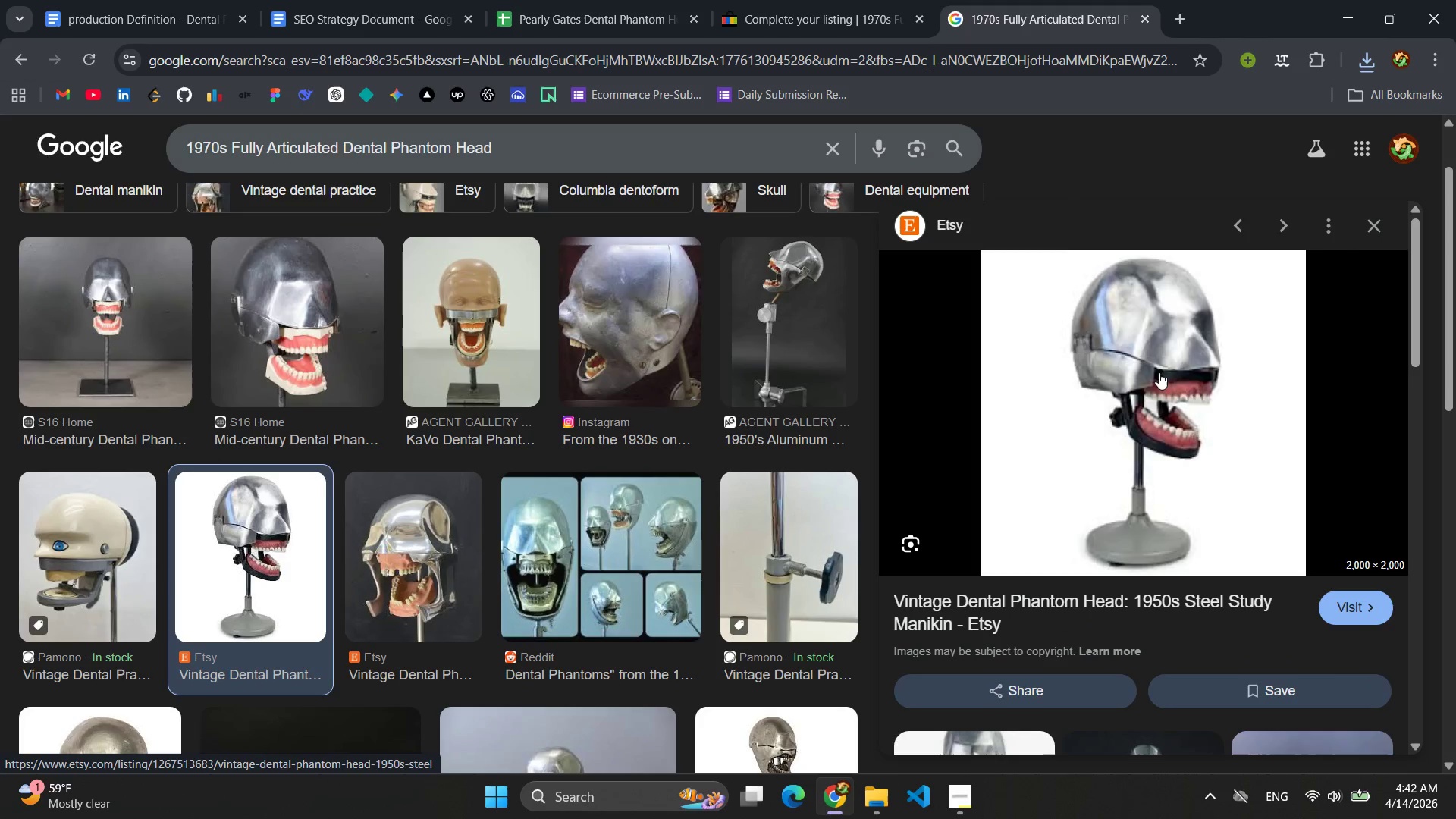 
right_click([1152, 372])
 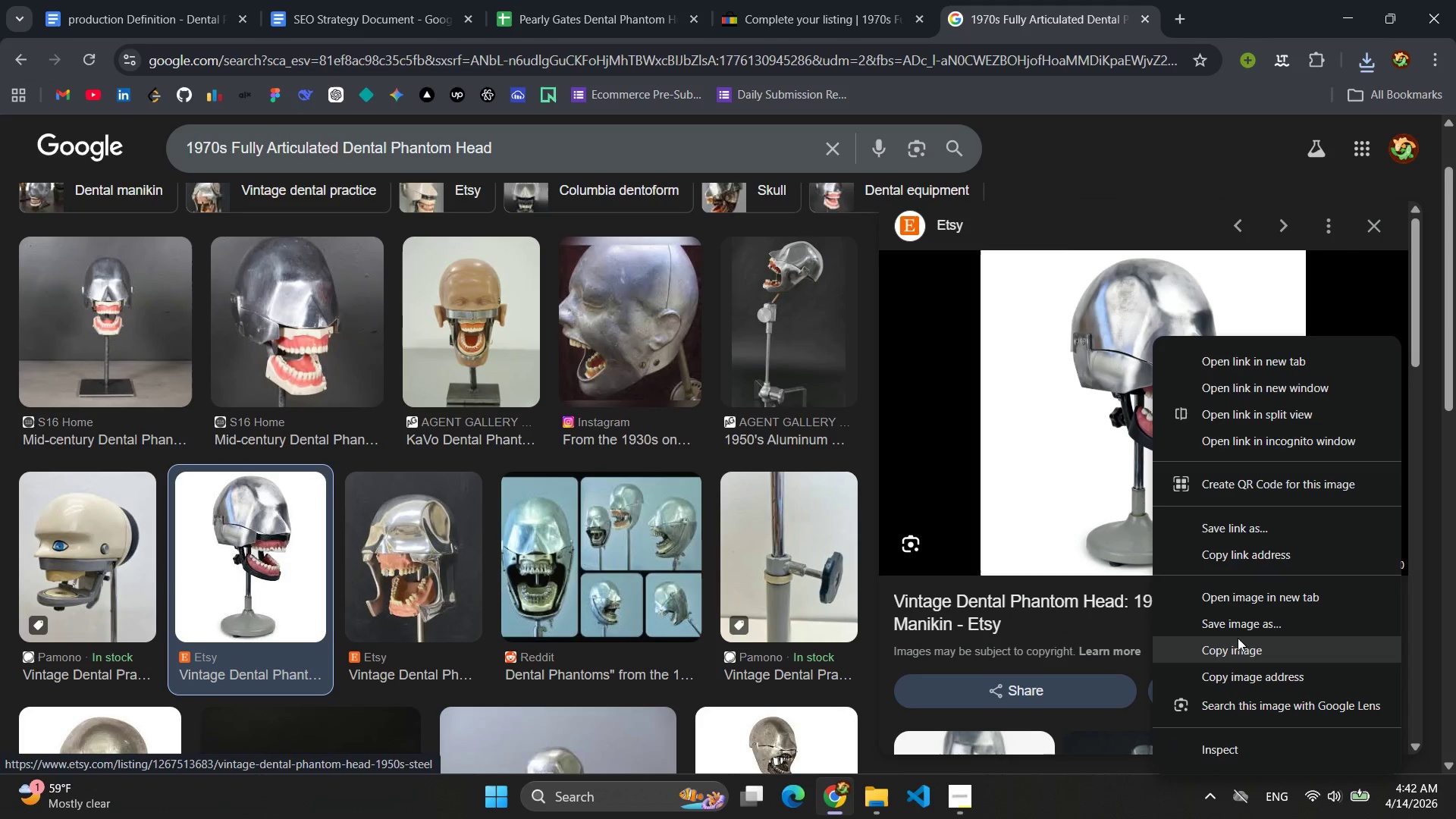 
left_click([1238, 631])
 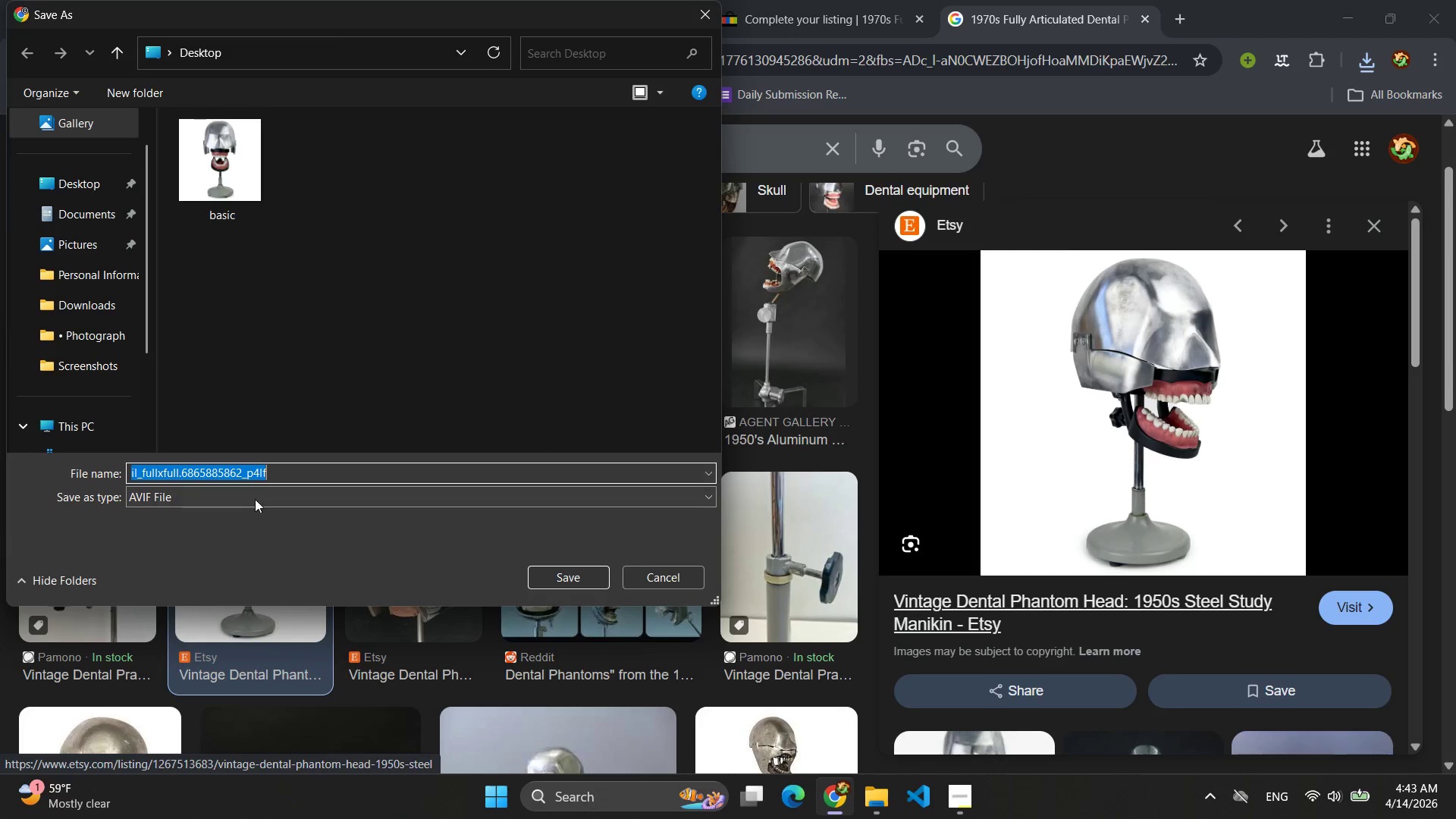 
wait(5.03)
 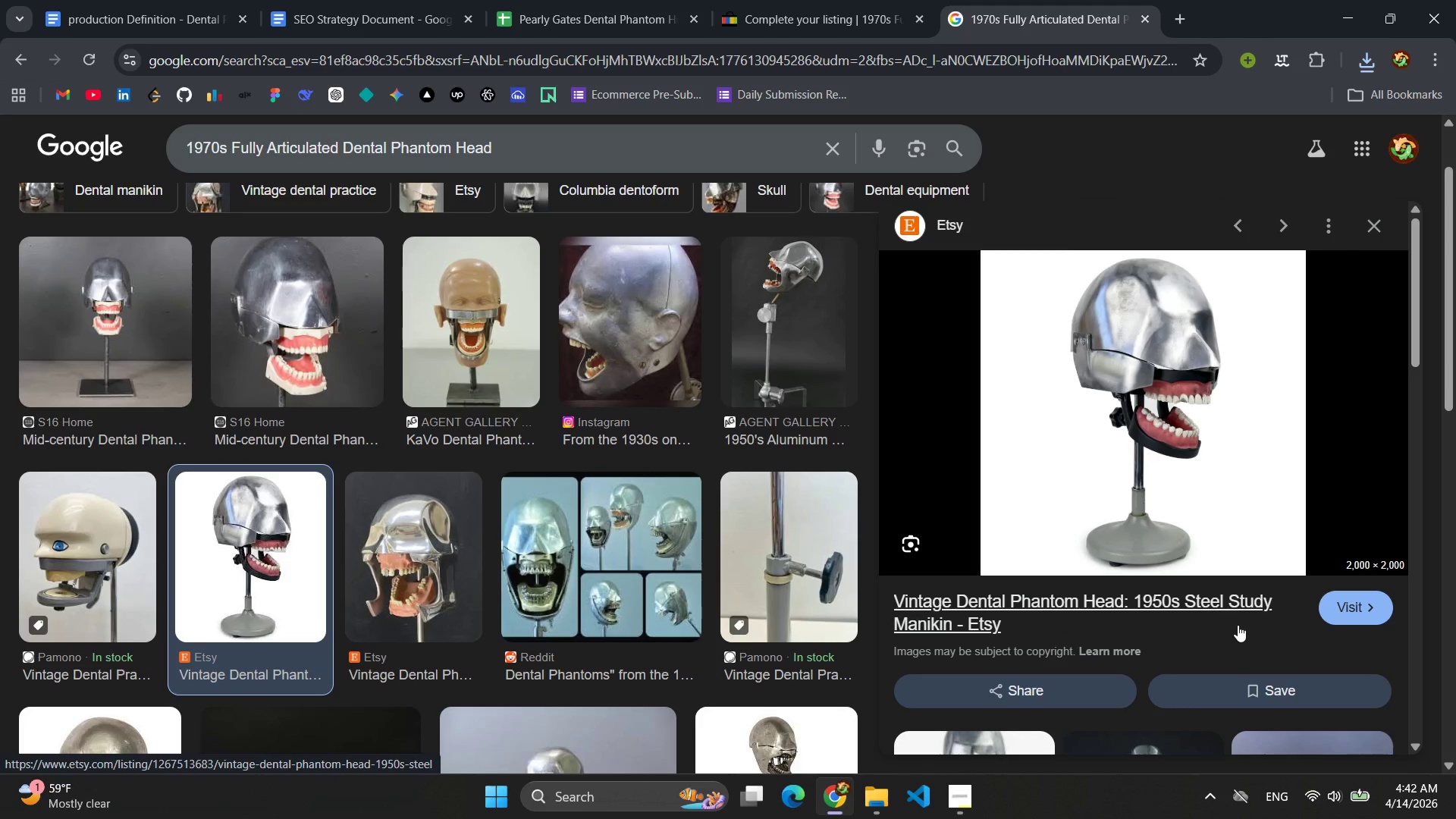 
left_click([70, 188])
 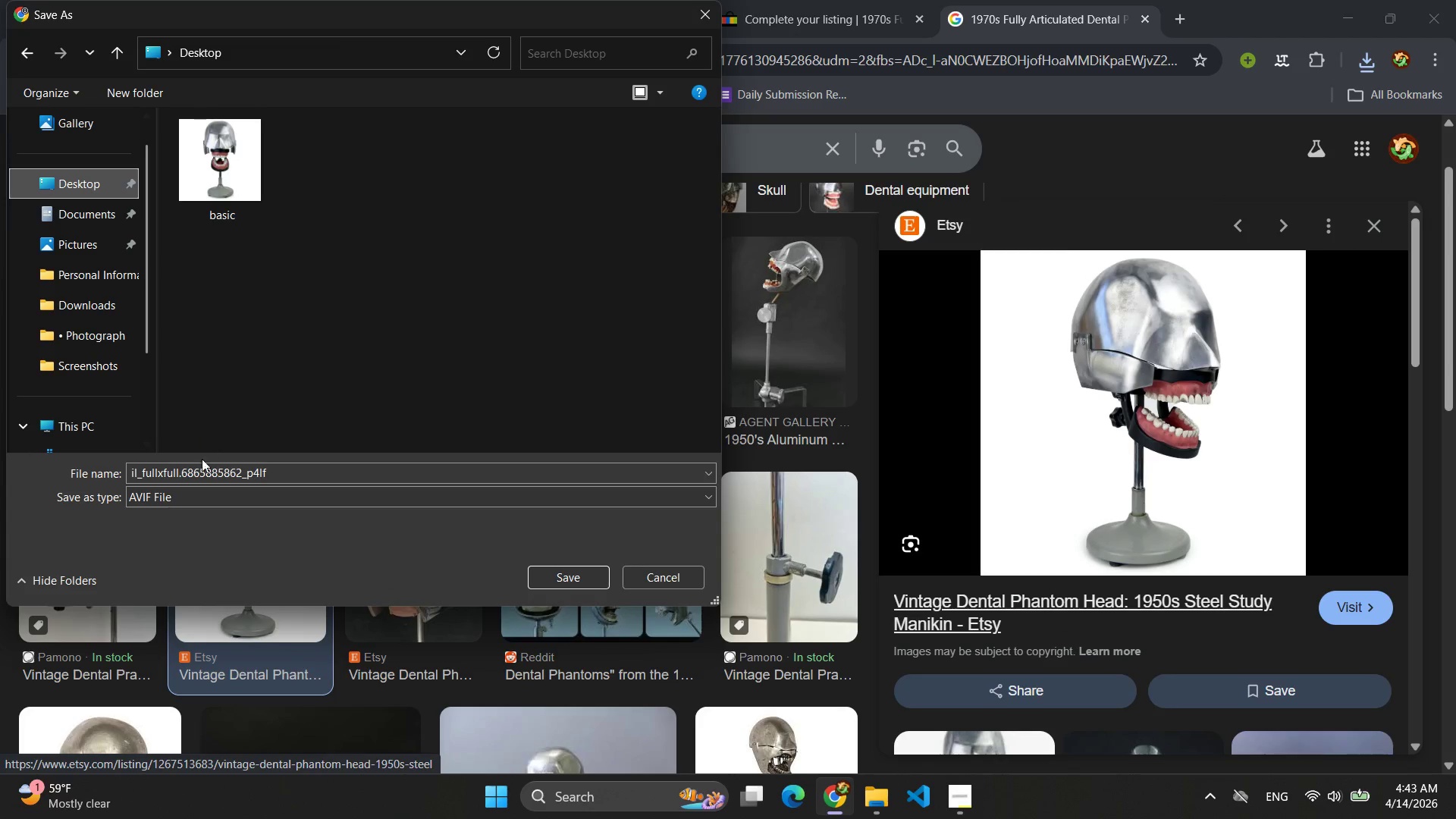 
left_click([202, 476])
 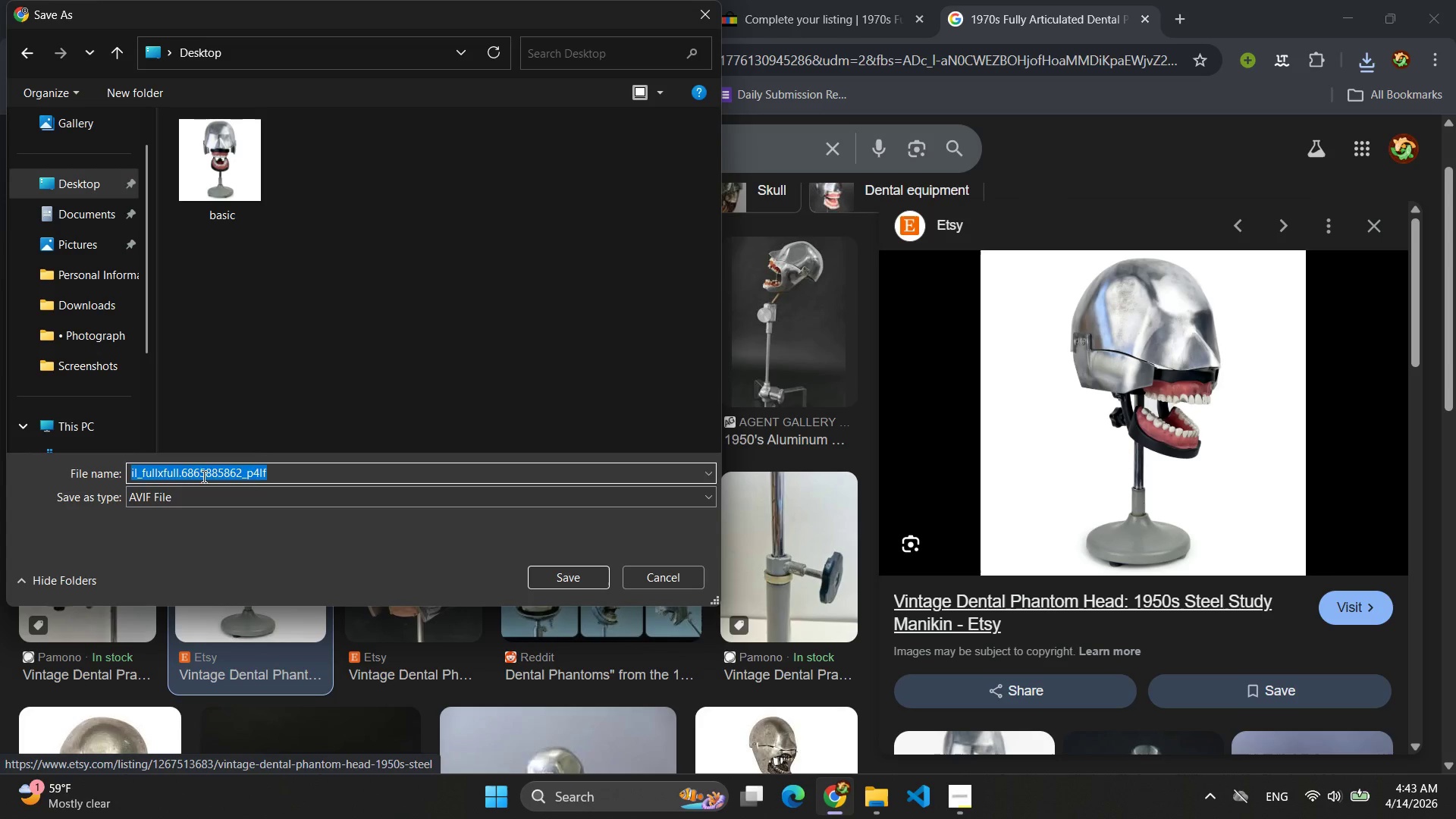 
type(pro2)
 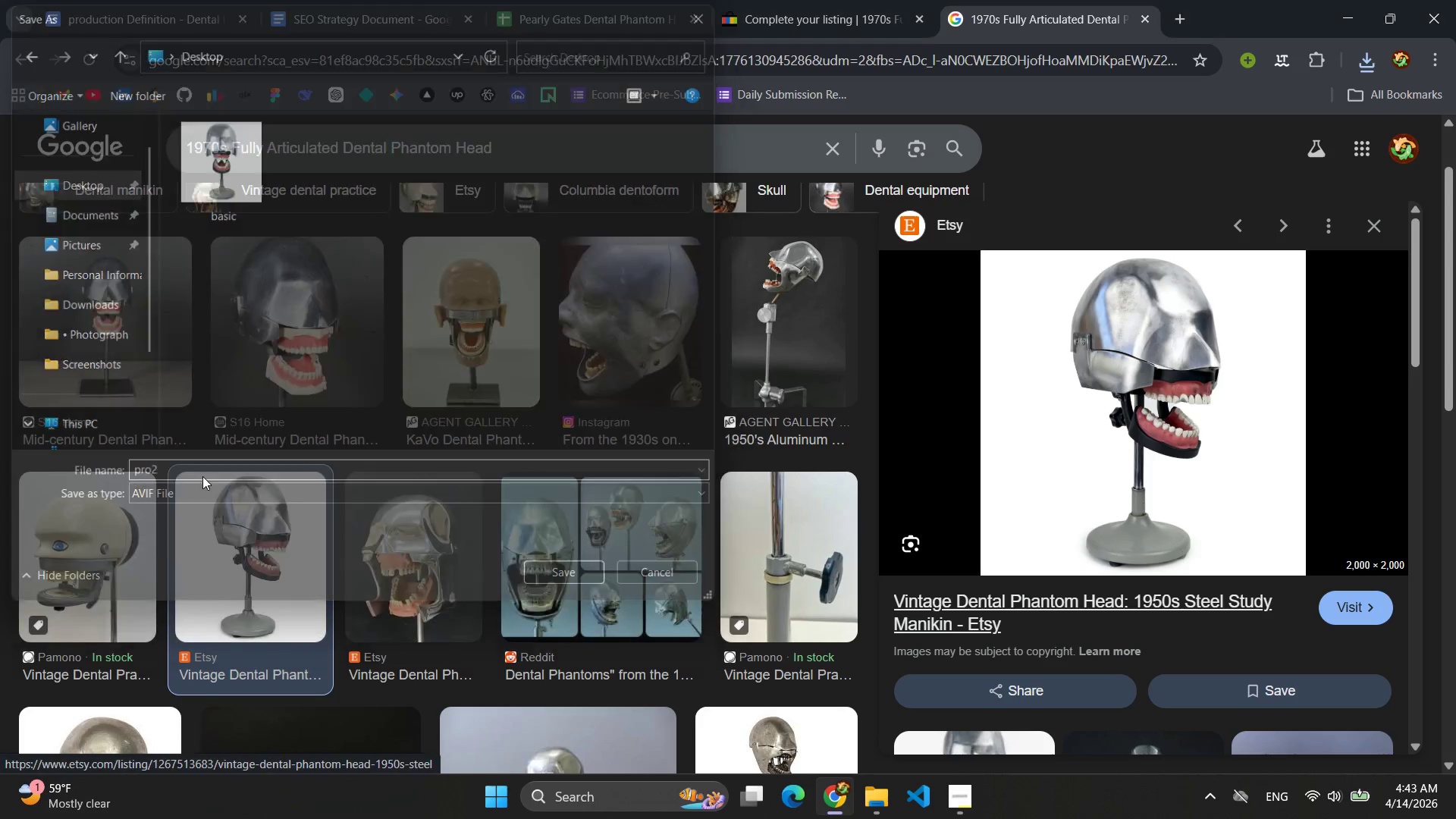 
key(Enter)
 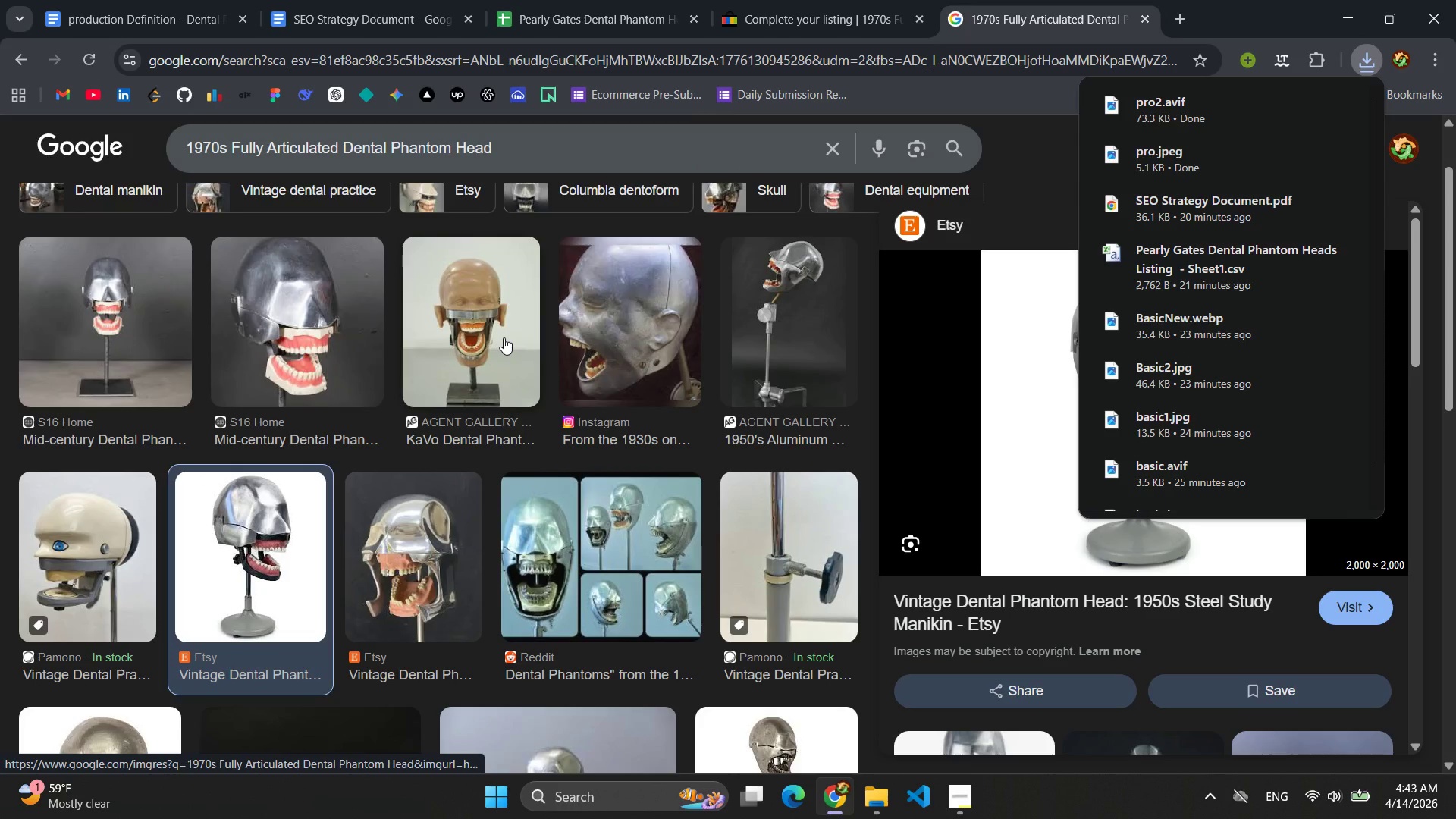 
scroll: coordinate [504, 337], scroll_direction: down, amount: 6.0
 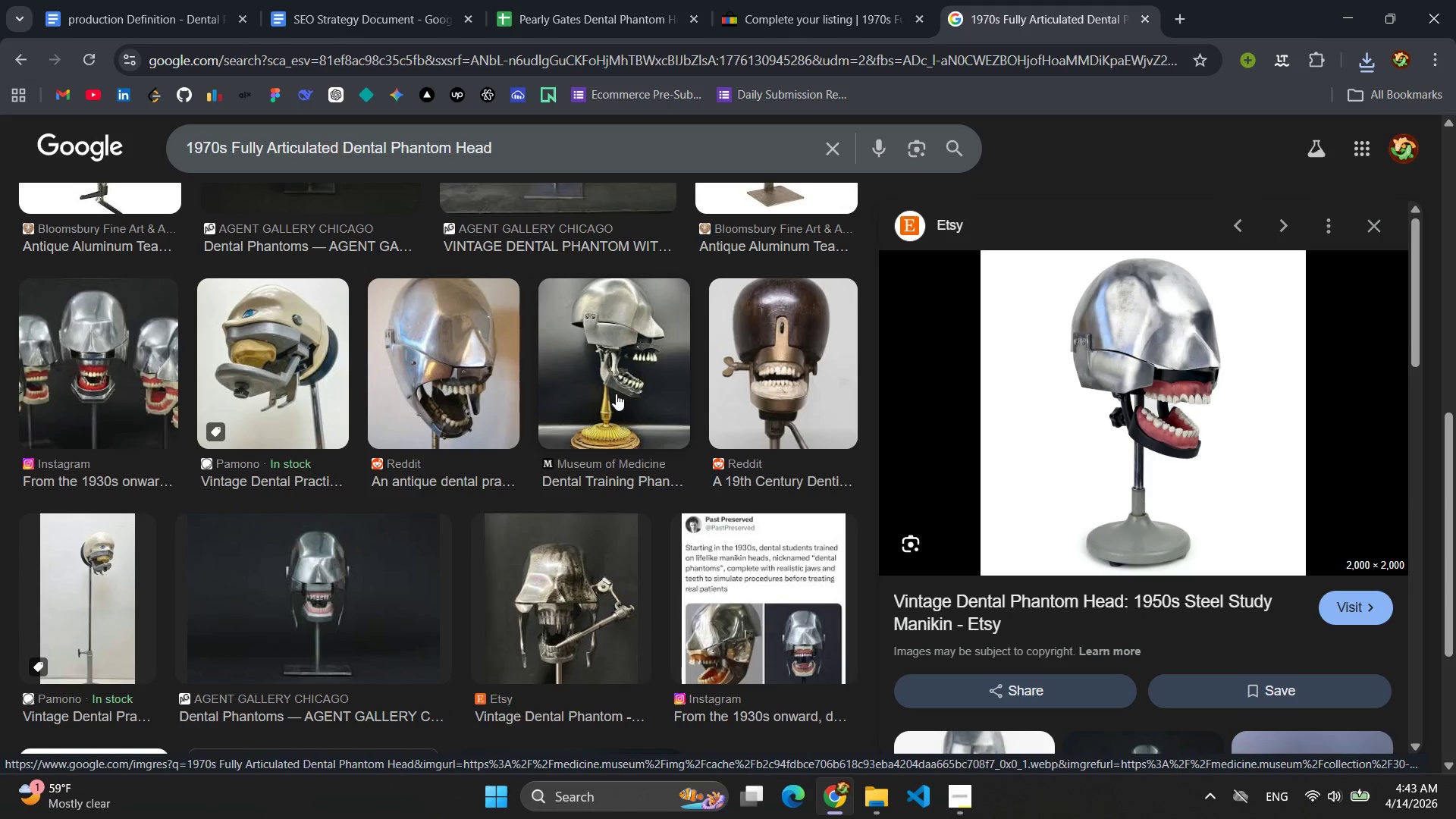 
left_click([617, 394])
 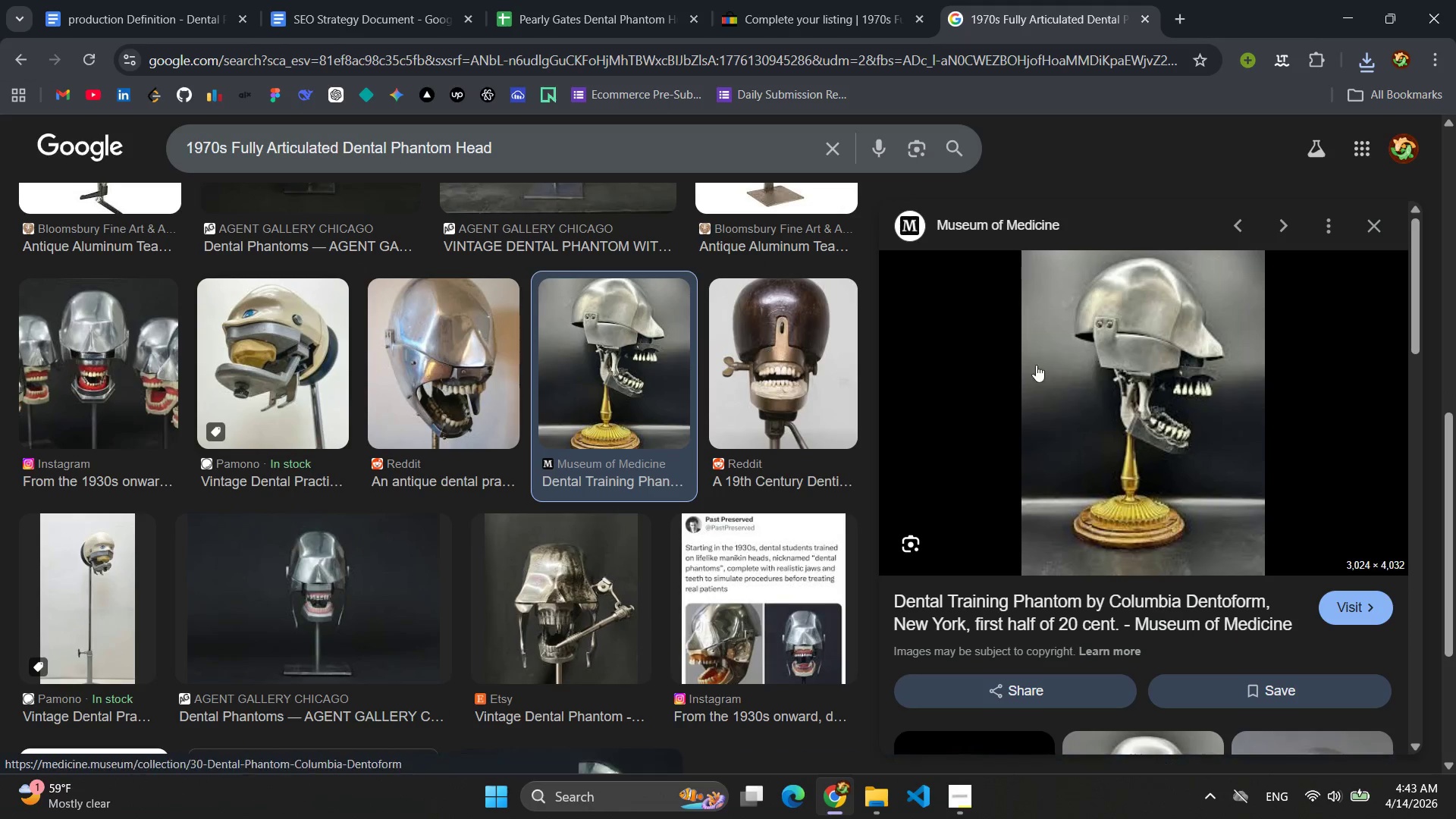 
right_click([1167, 415])
 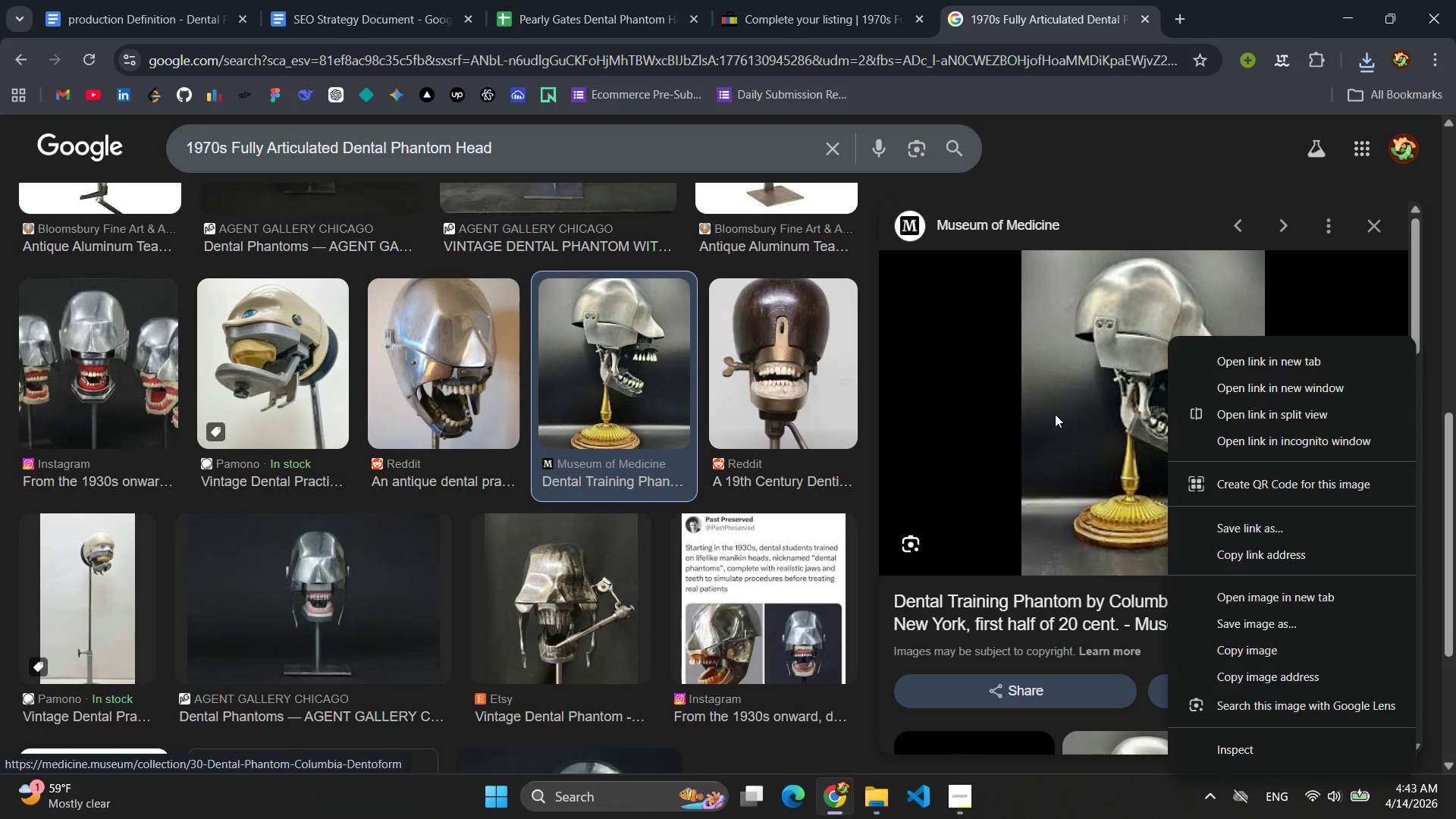 
left_click([1056, 388])
 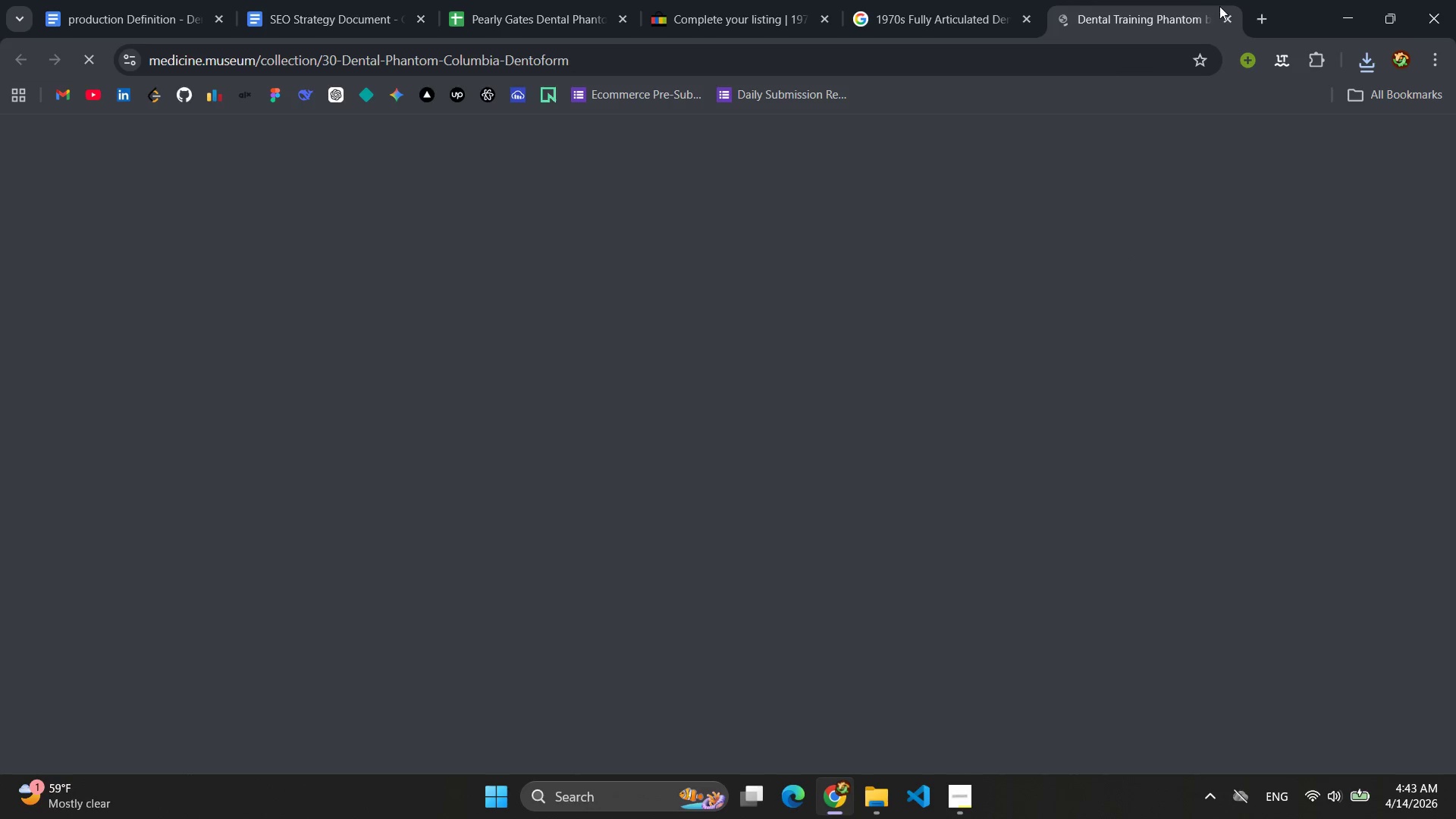 
left_click([1226, 16])
 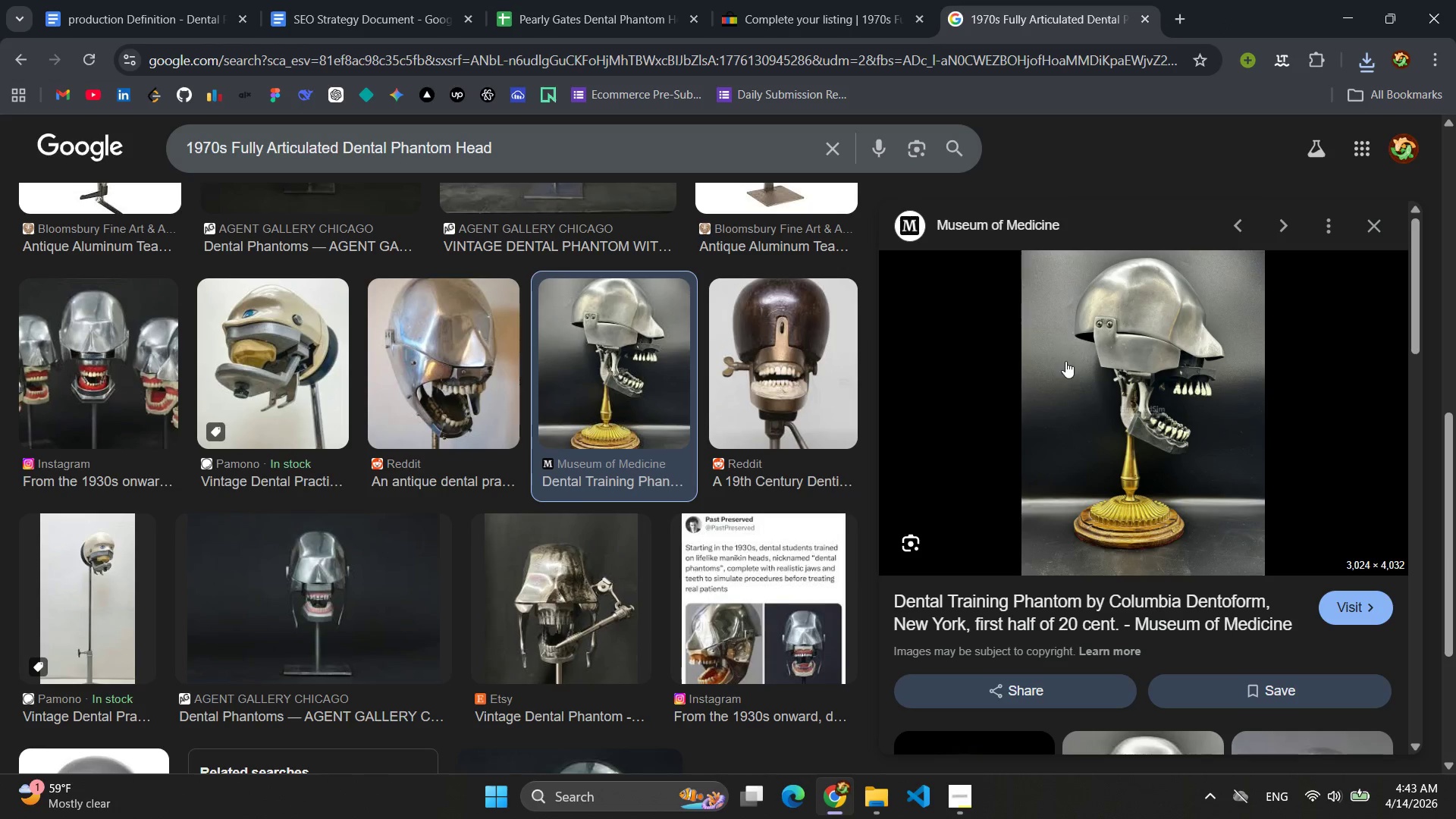 
right_click([1083, 384])
 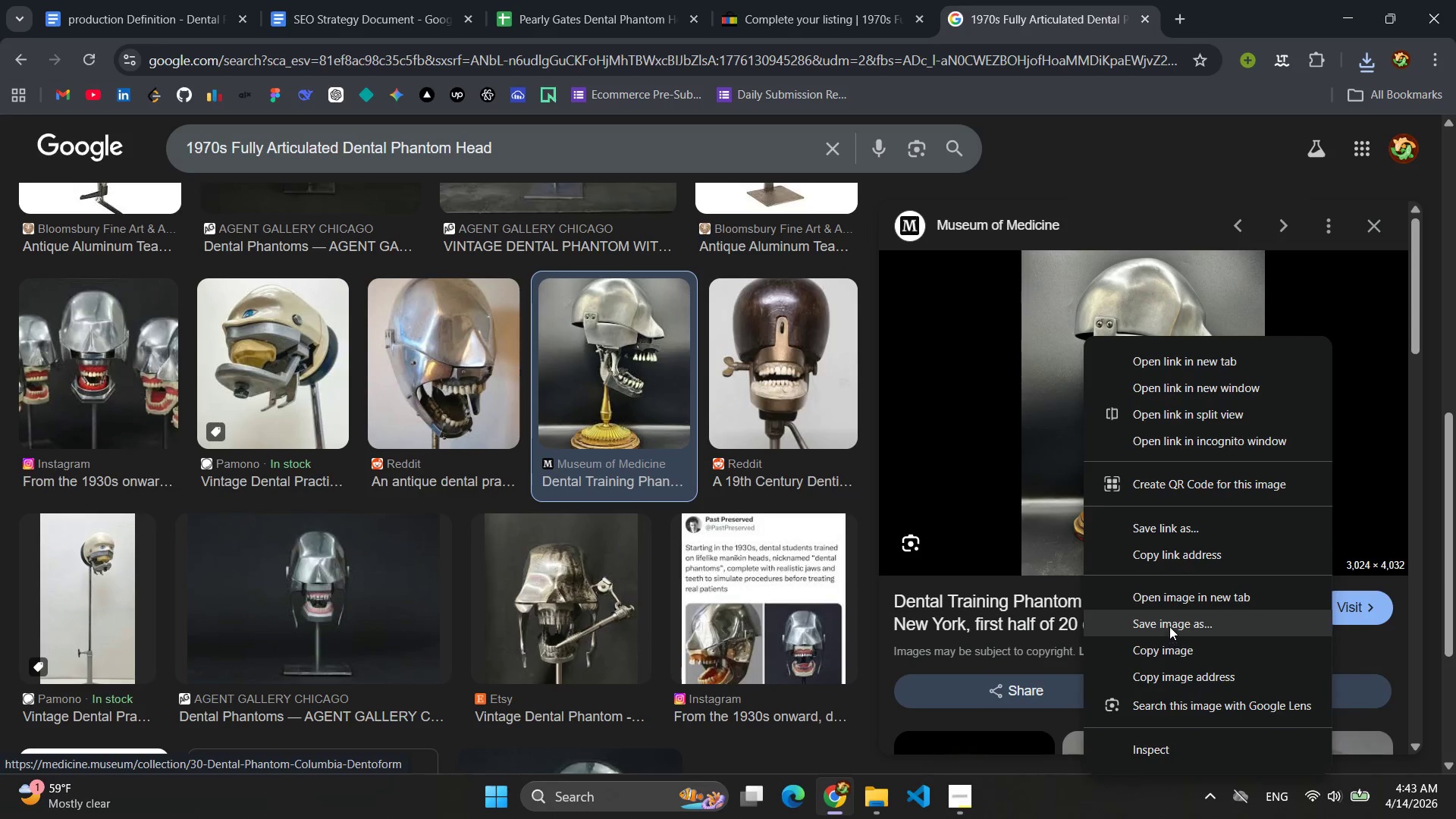 
left_click([1169, 626])
 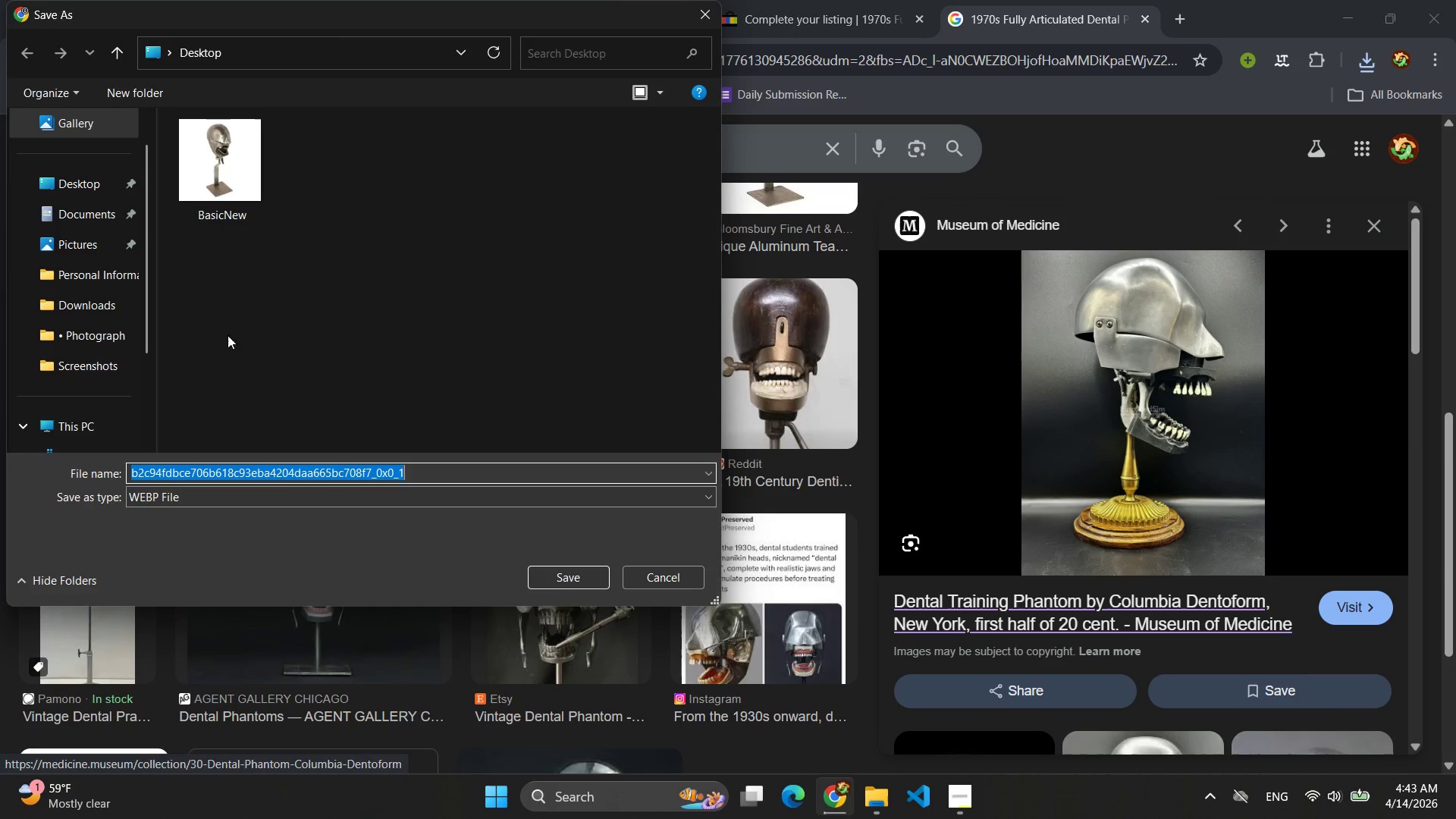 
left_click([87, 183])
 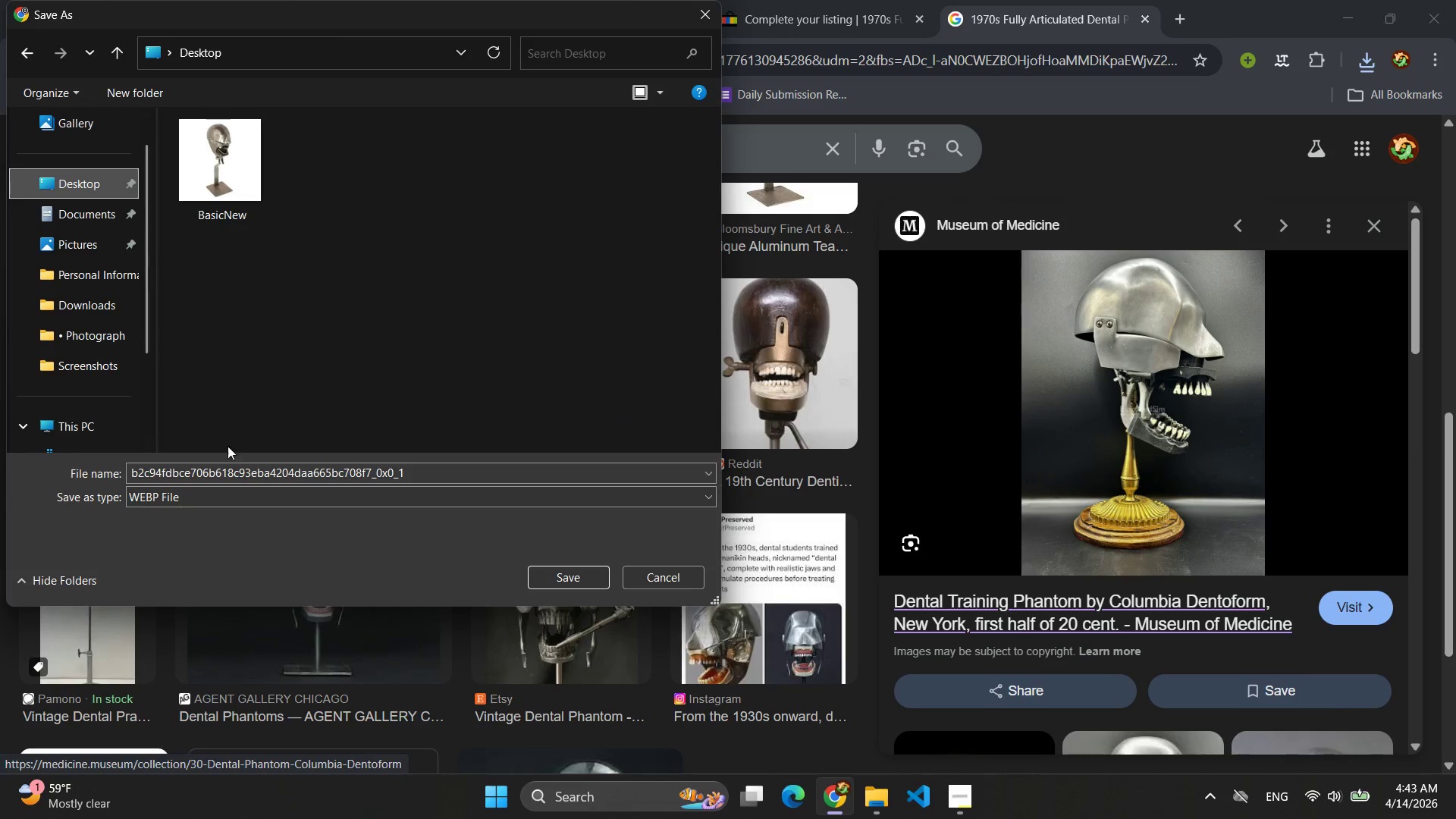 
left_click([232, 471])
 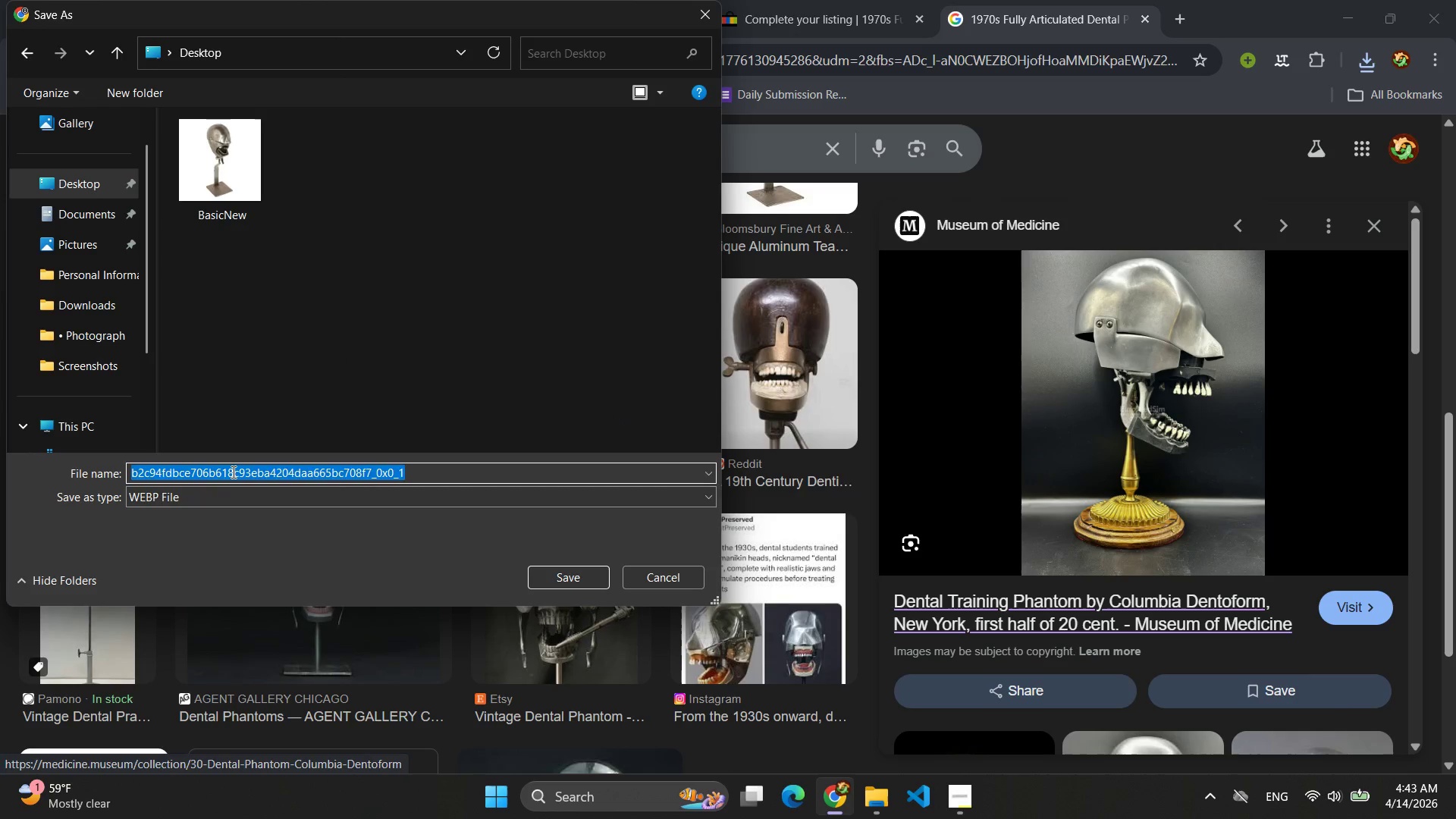 
type(por)
key(Backspace)
key(Backspace)
type(ro3)
 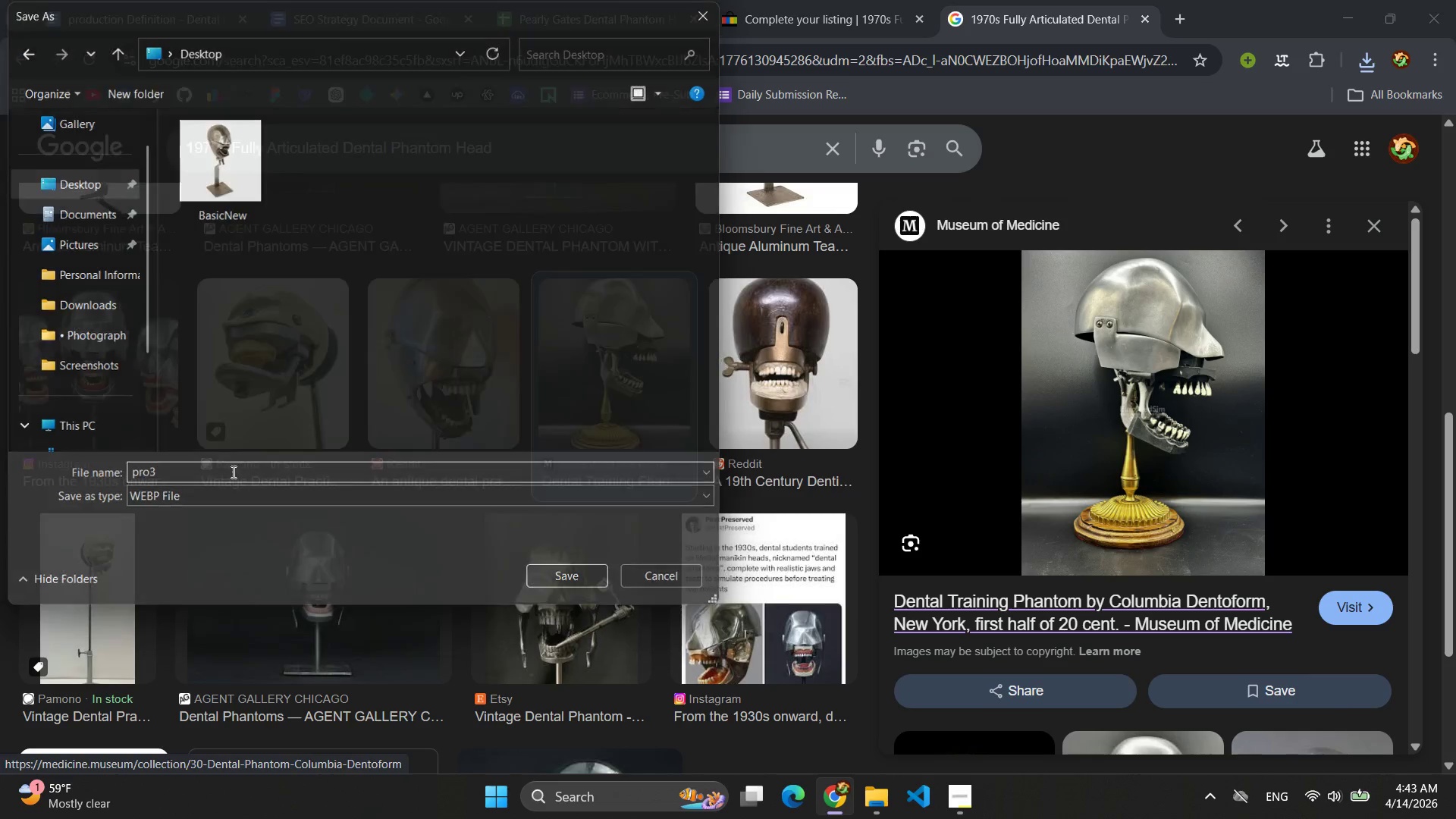 
key(Enter)
 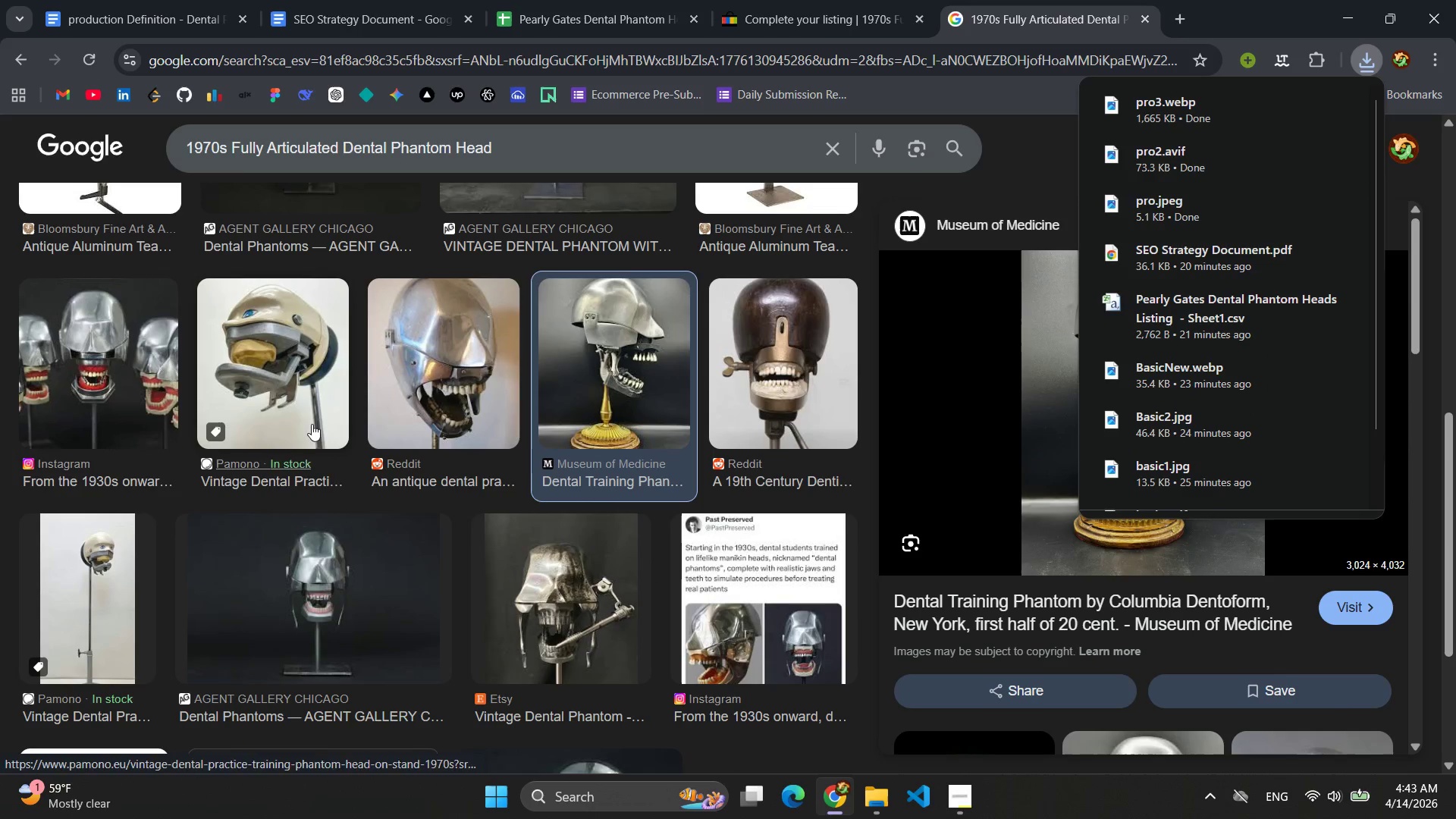 
left_click([813, 0])
 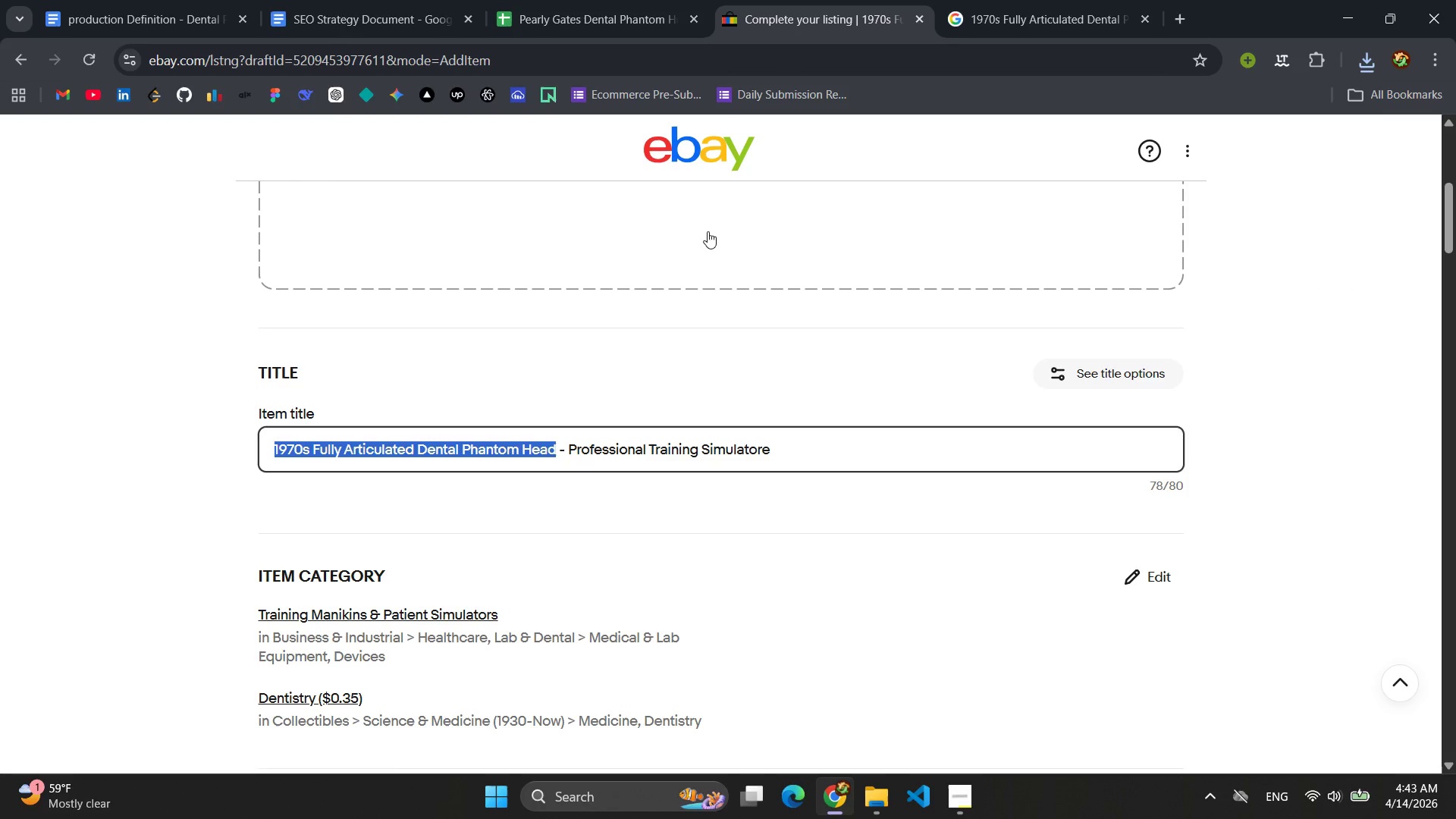 
scroll: coordinate [664, 306], scroll_direction: up, amount: 4.0
 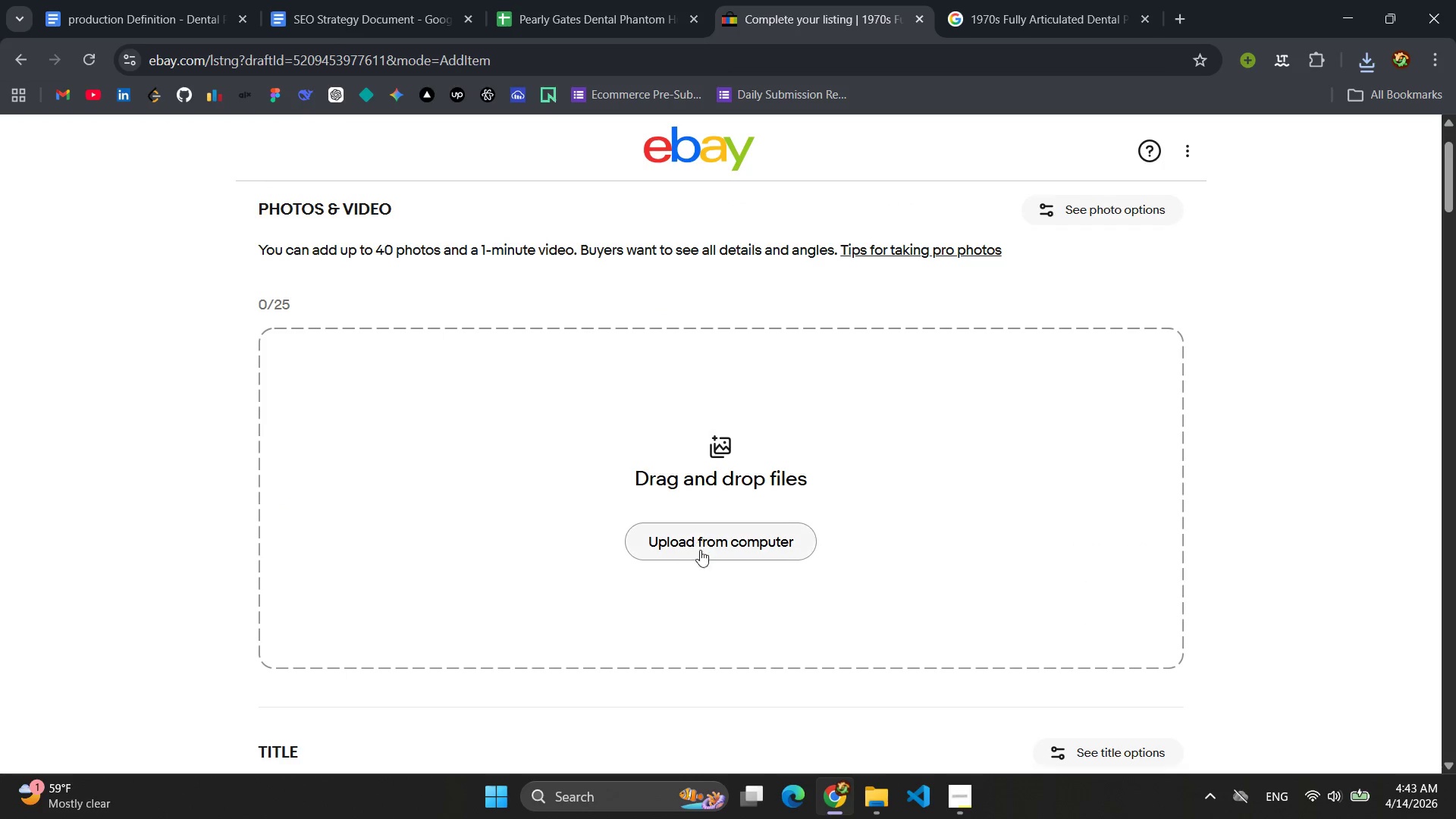 
left_click([701, 556])
 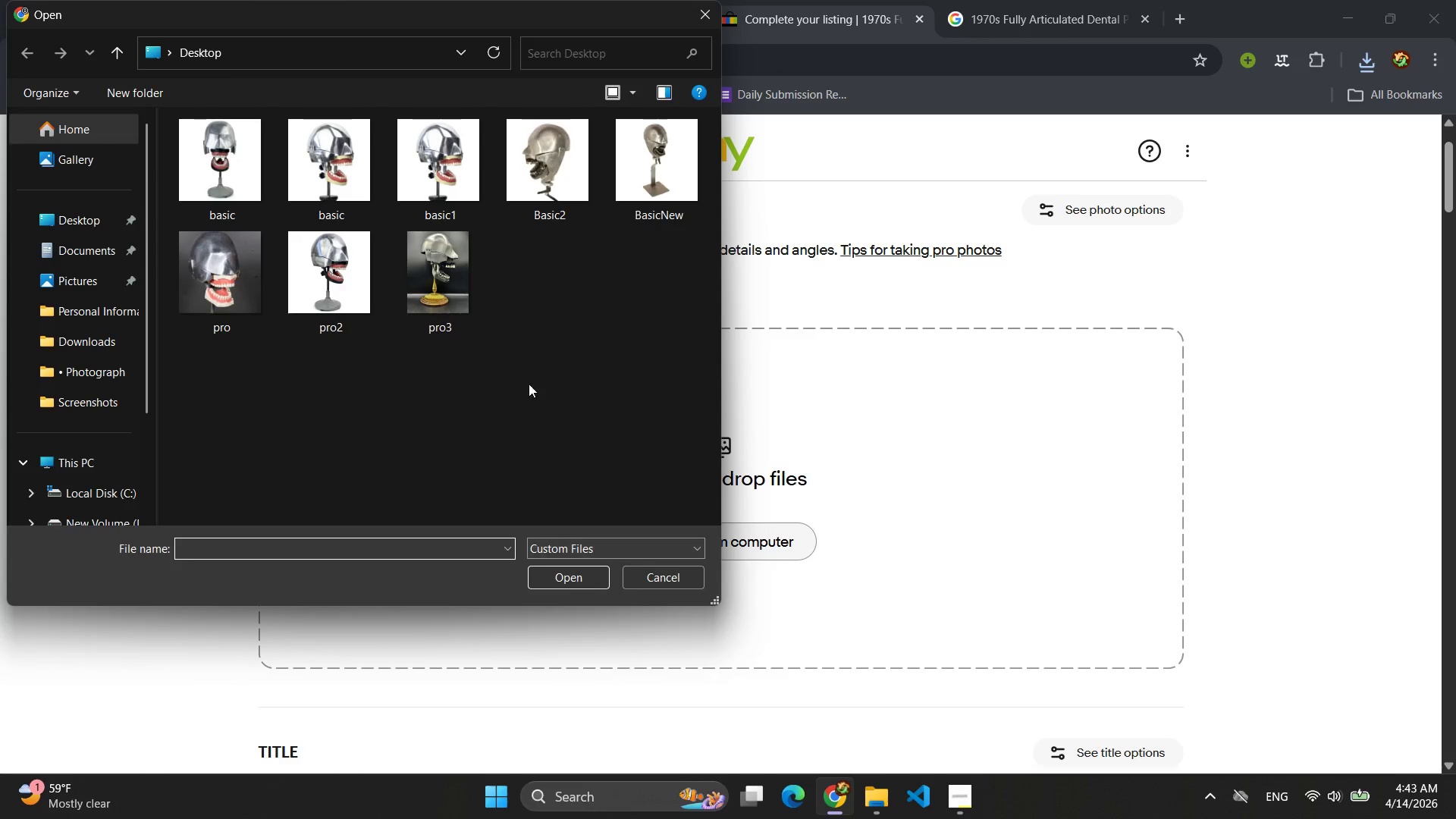 
left_click([430, 273])
 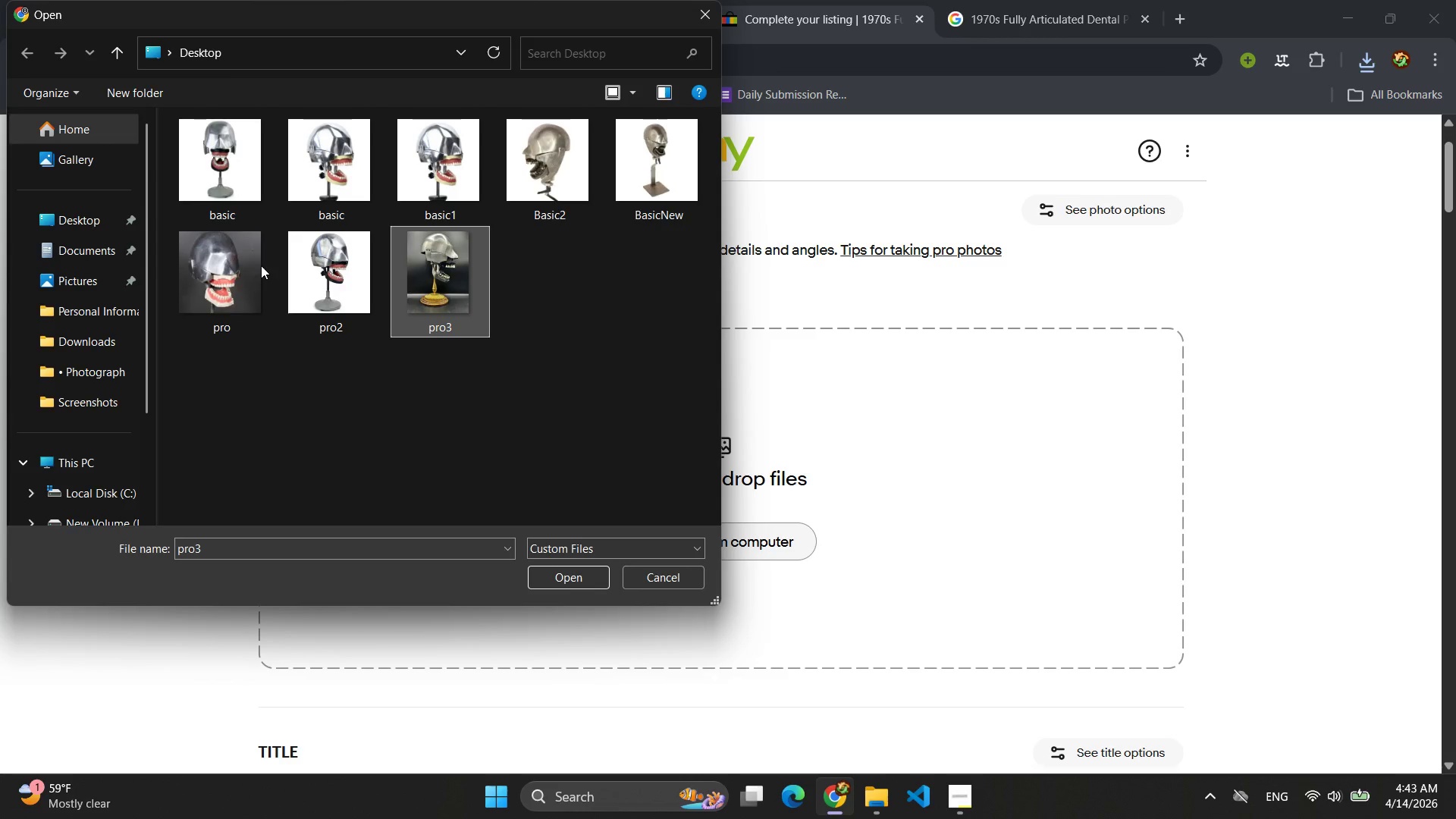 
left_click([249, 265])
 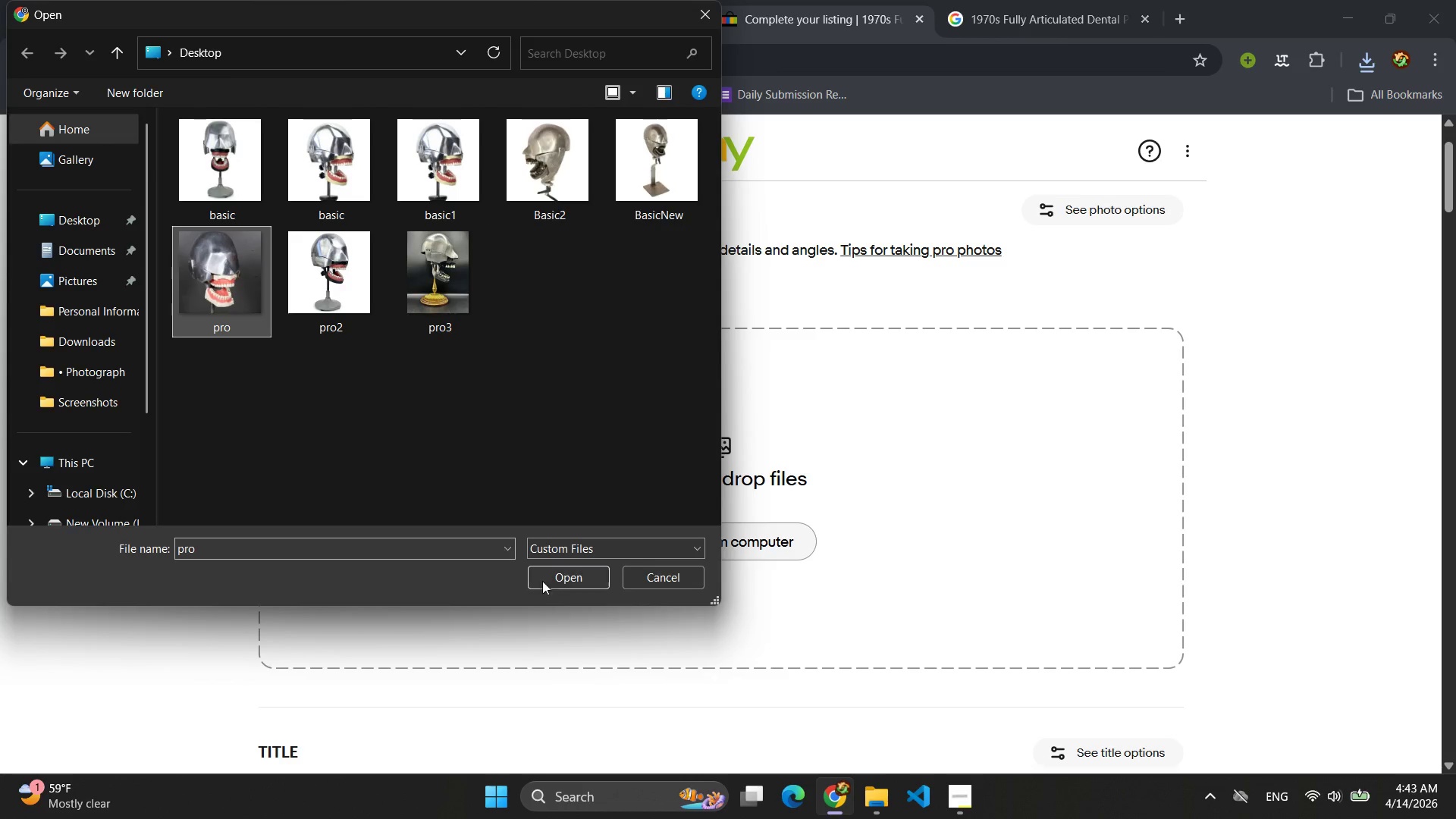 
left_click([560, 577])
 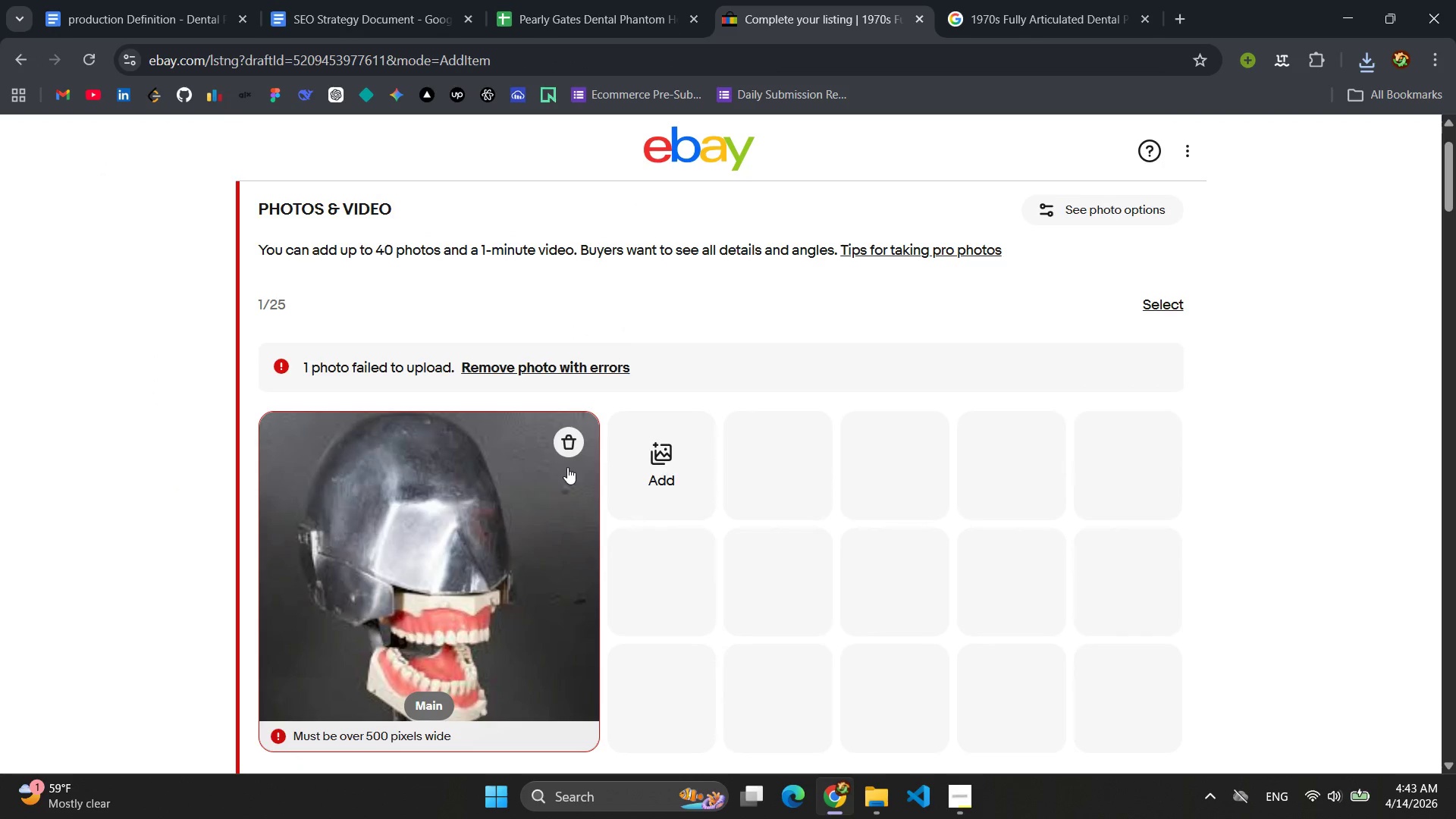 
left_click([567, 443])
 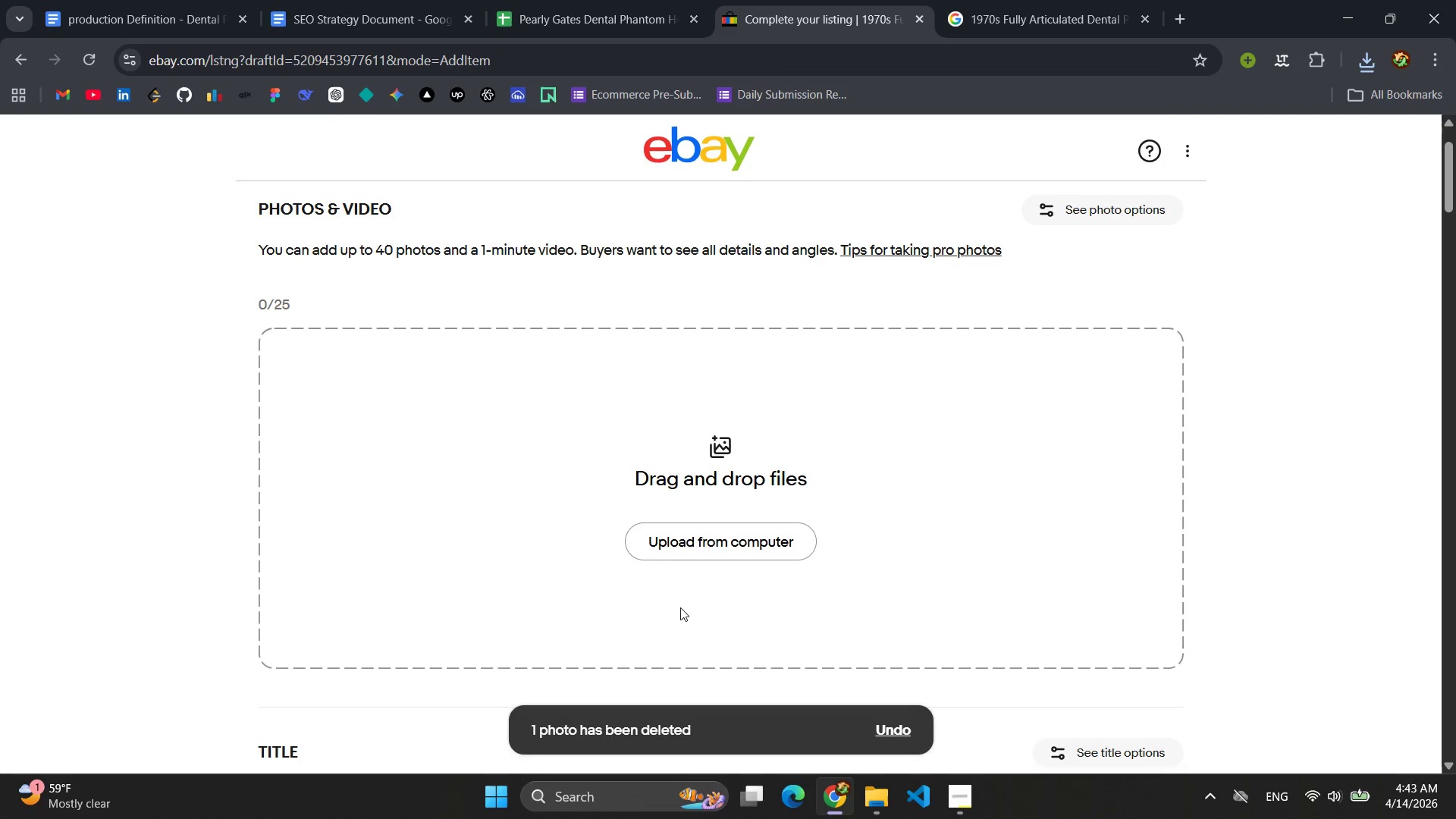 
left_click([714, 538])
 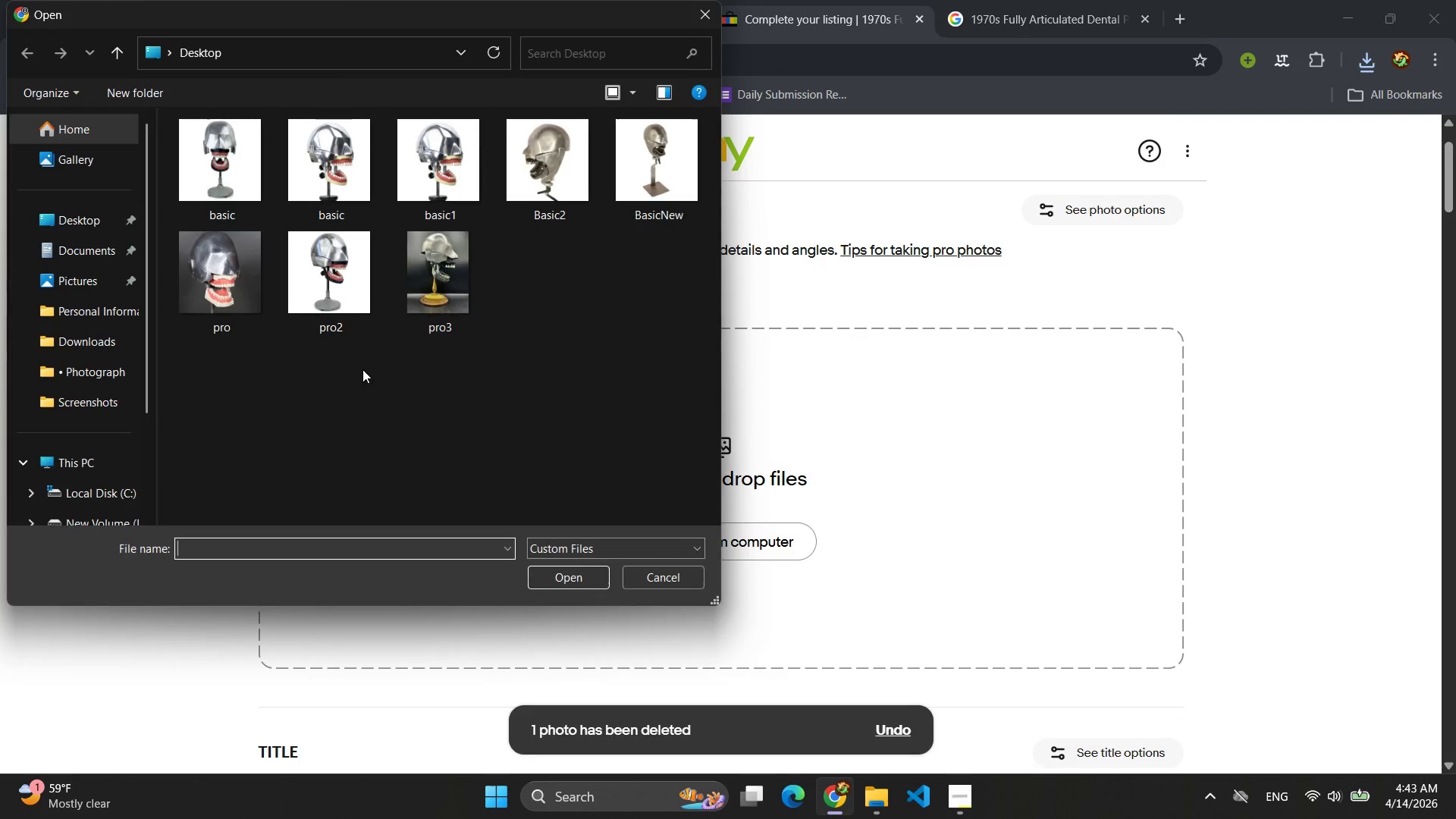 
left_click([328, 292])
 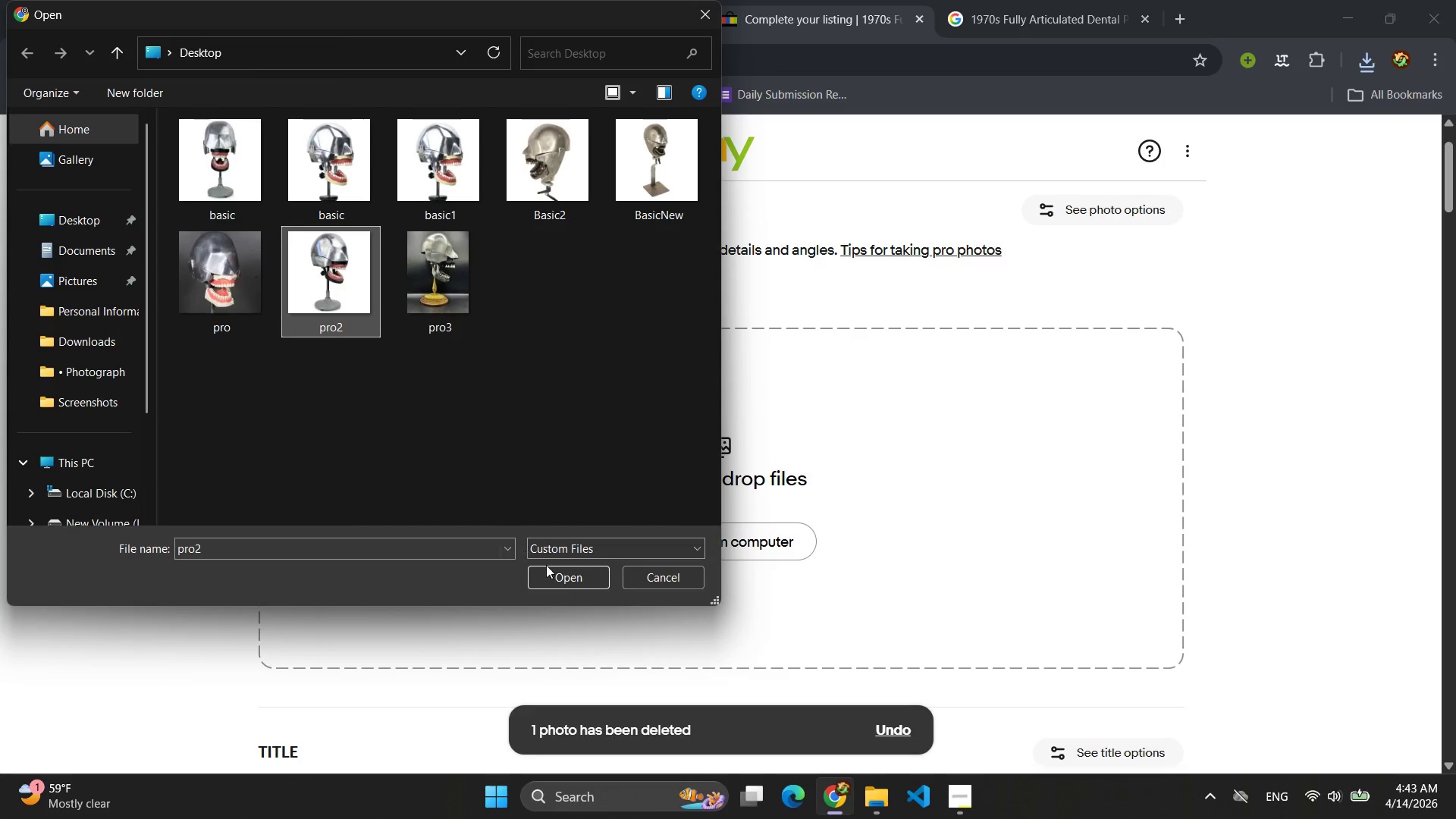 
left_click([569, 583])
 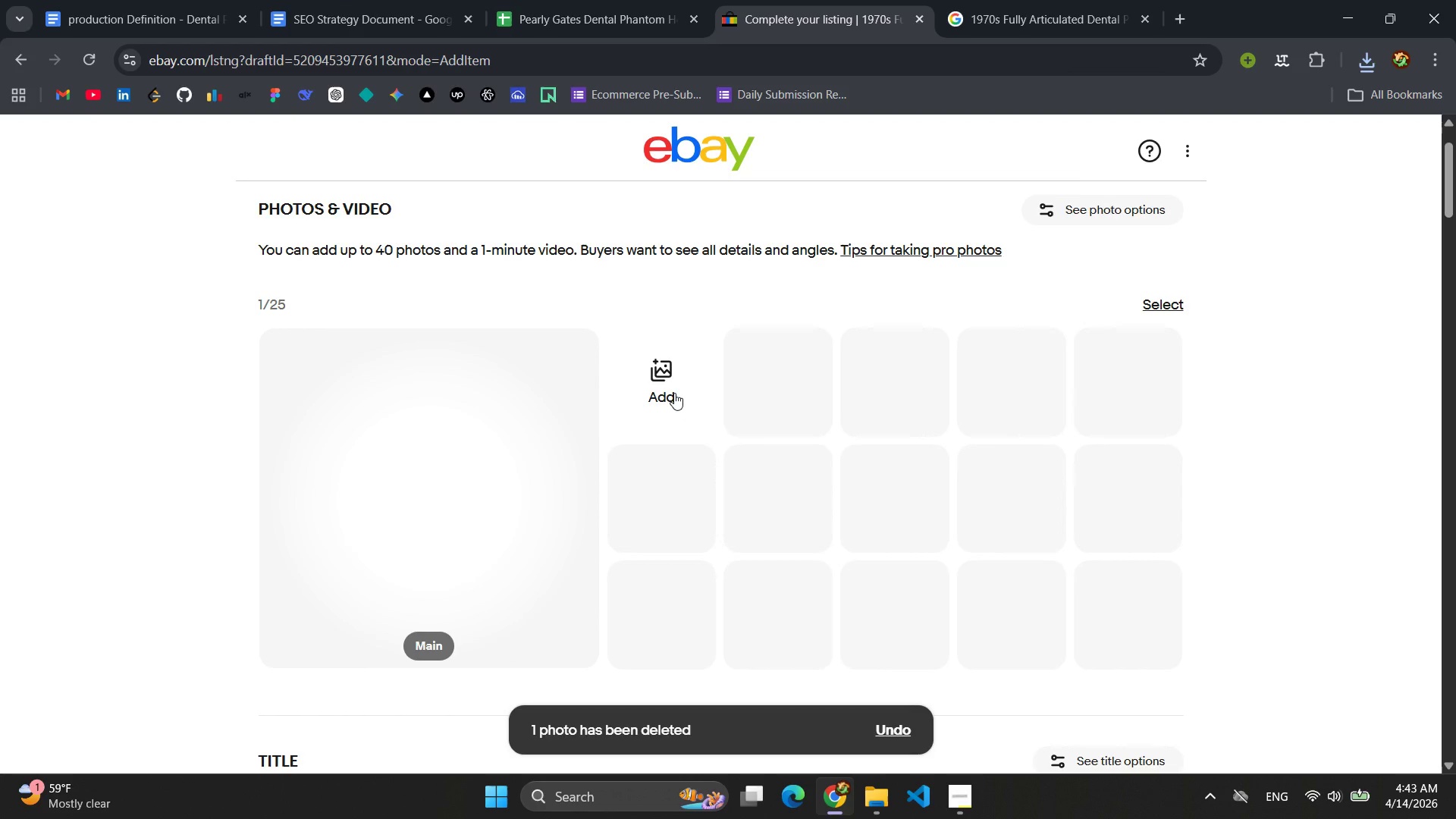 
wait(5.94)
 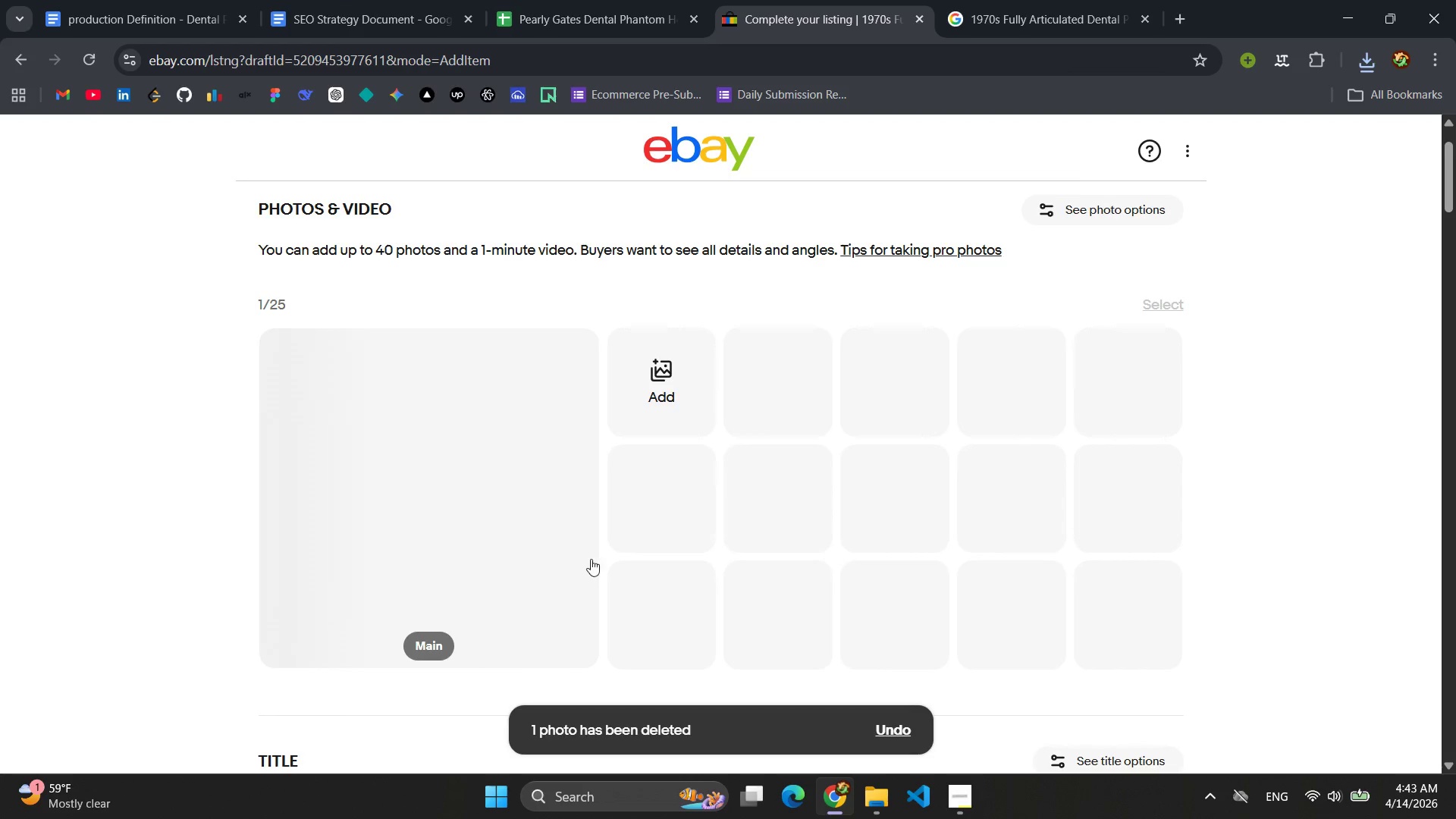 
left_click([674, 393])
 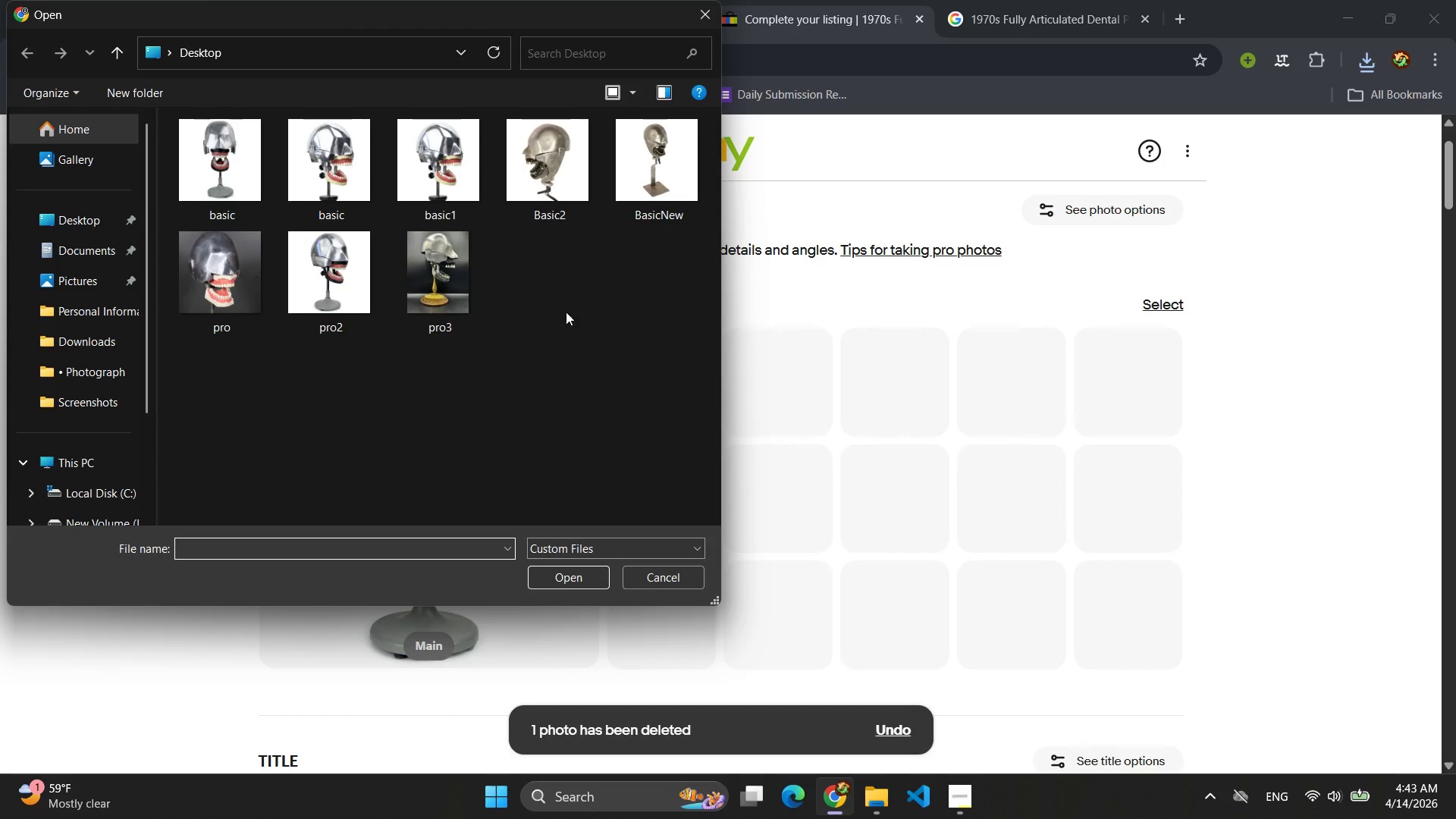 
left_click([452, 274])
 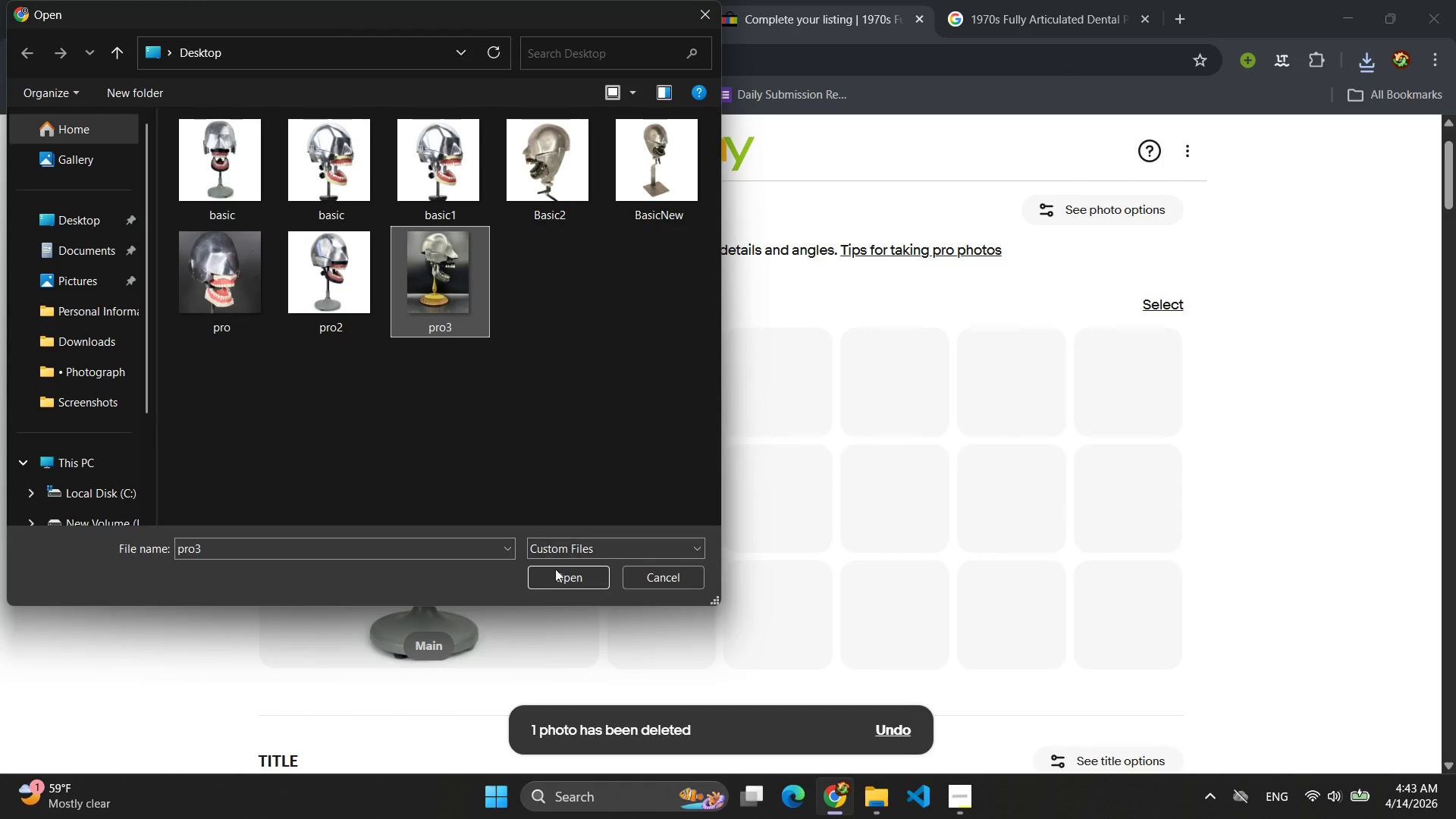 
left_click([556, 582])
 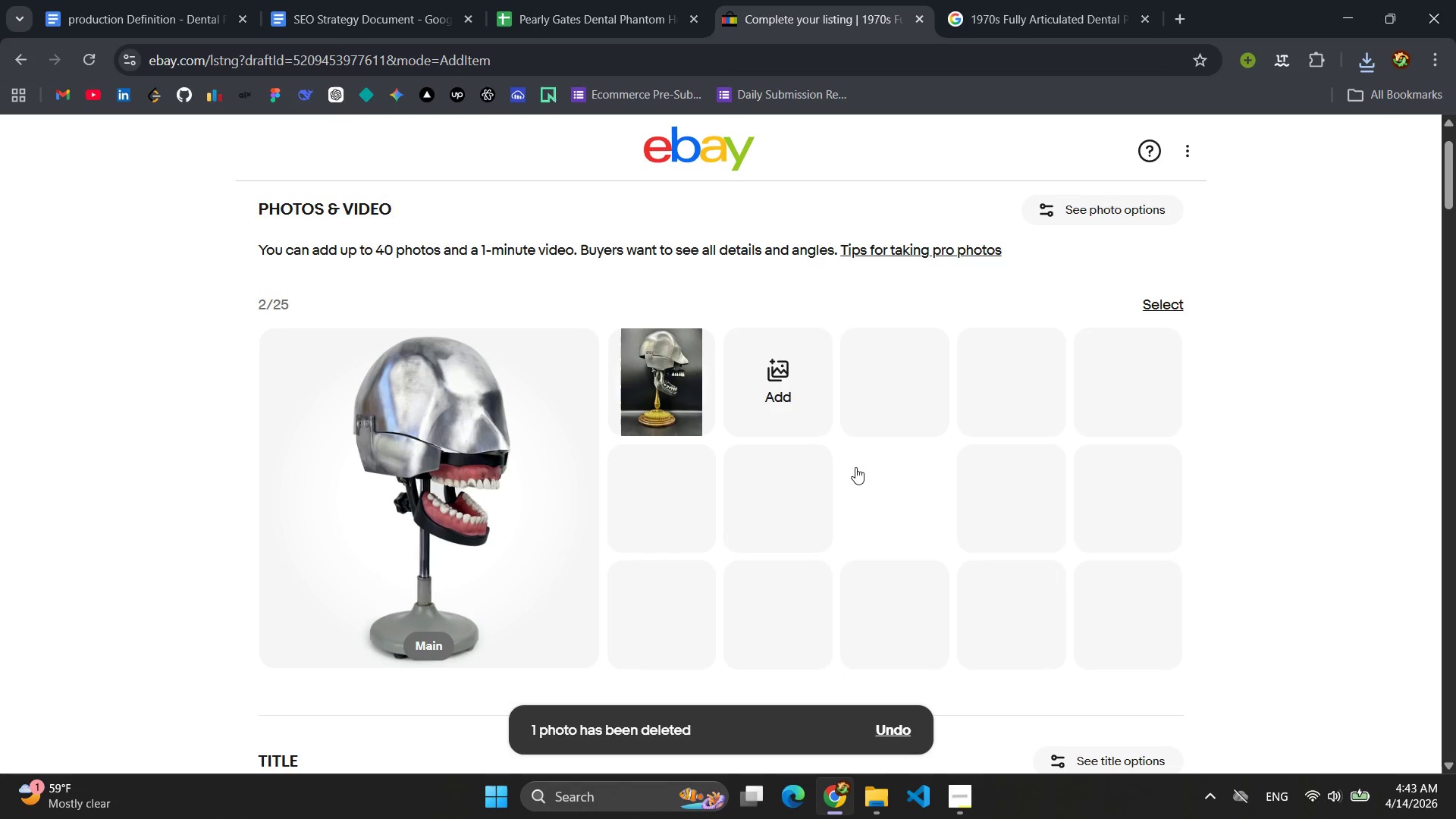 
scroll: coordinate [855, 467], scroll_direction: down, amount: 55.0
 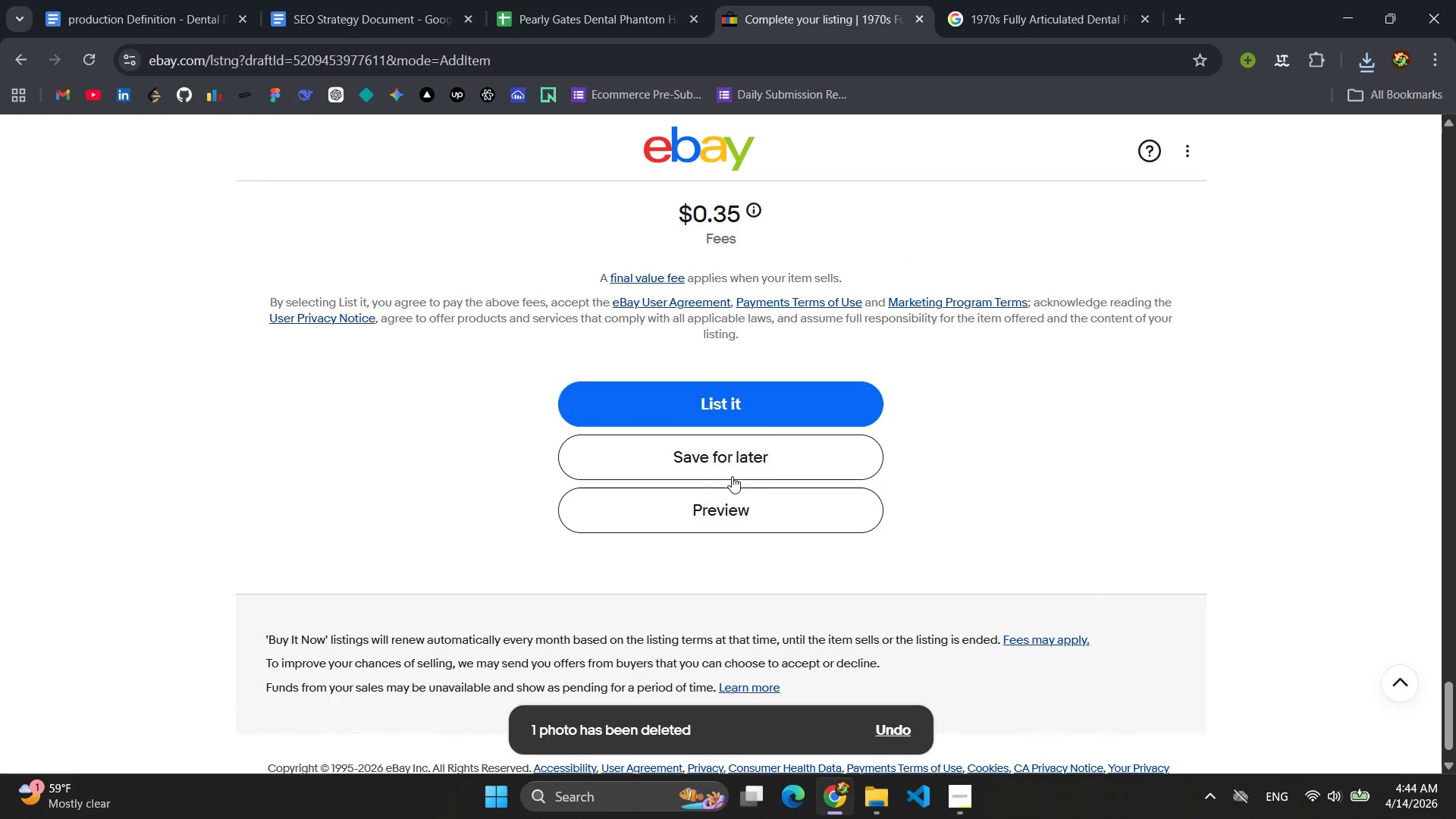 
left_click([730, 513])
 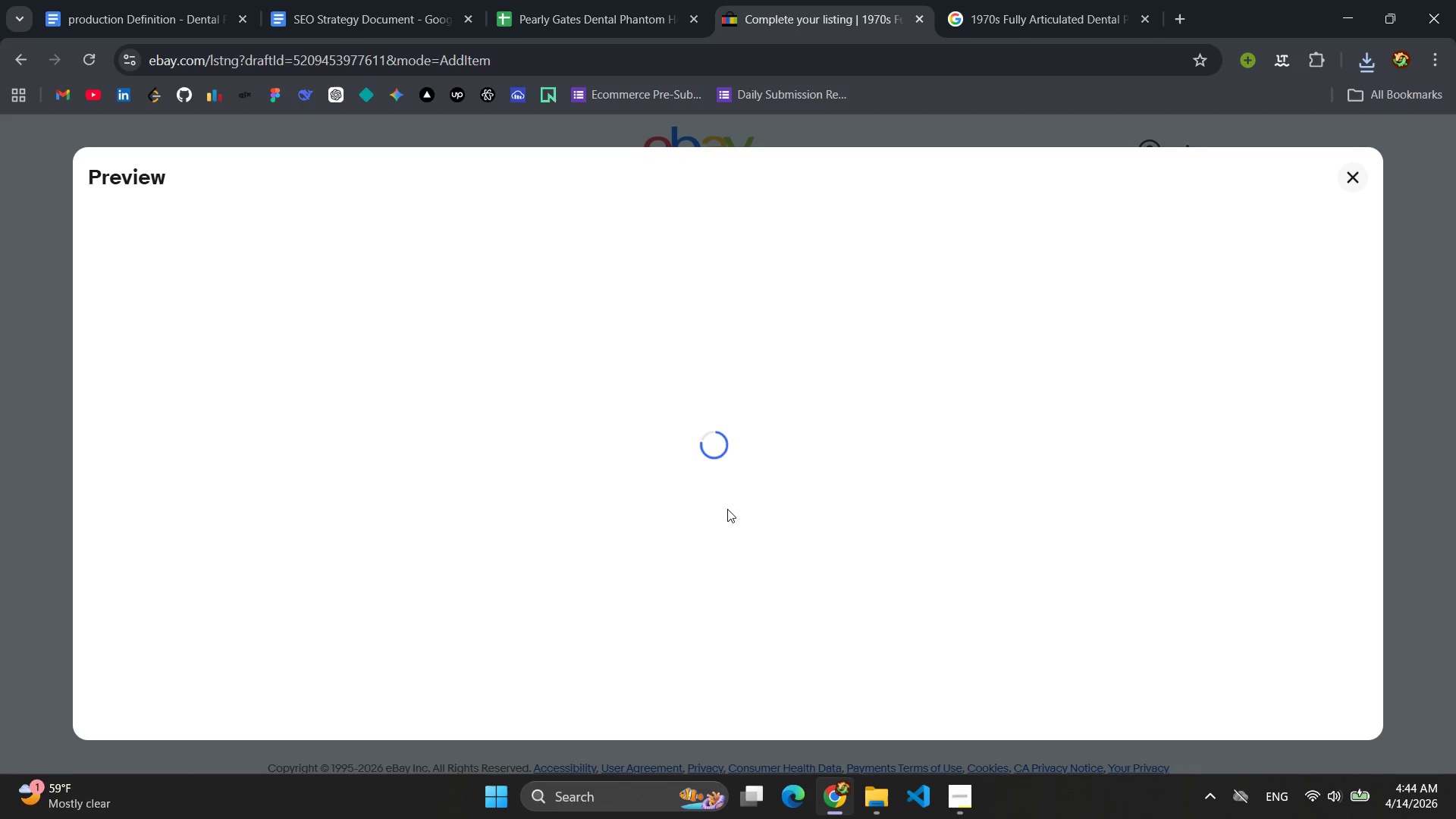 
wait(12.38)
 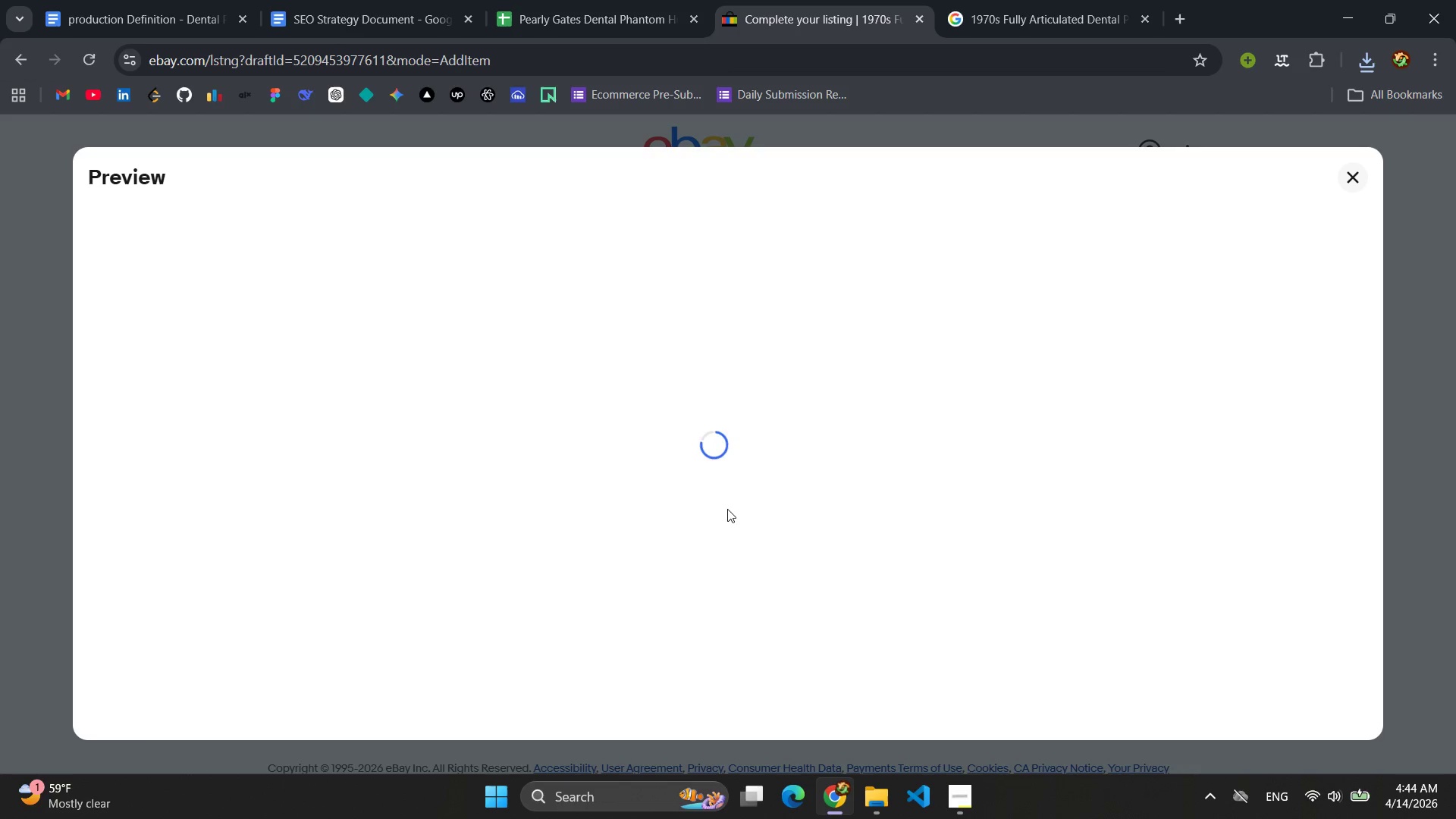 
left_click([958, 809])